 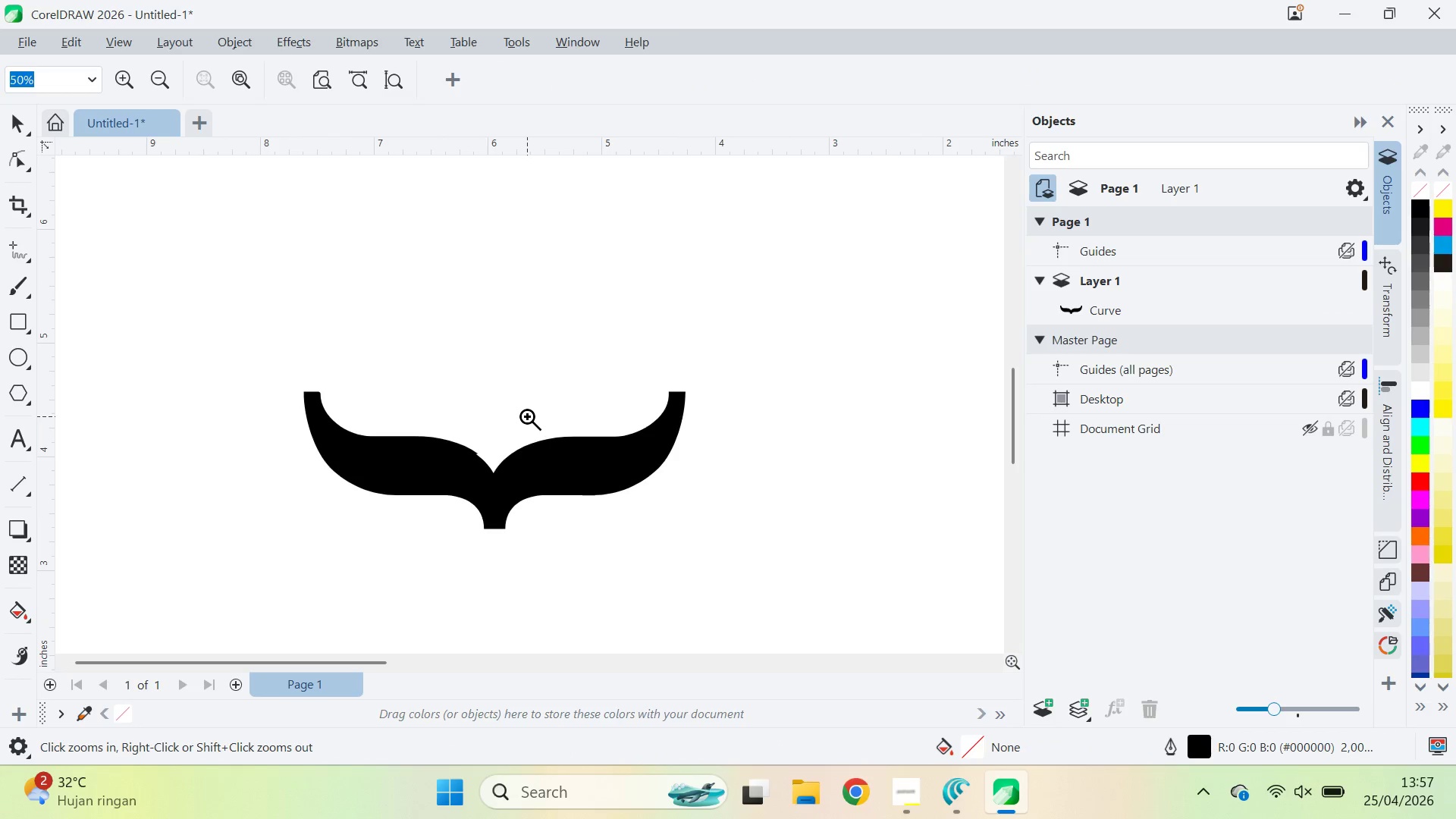 
left_click([543, 435])
 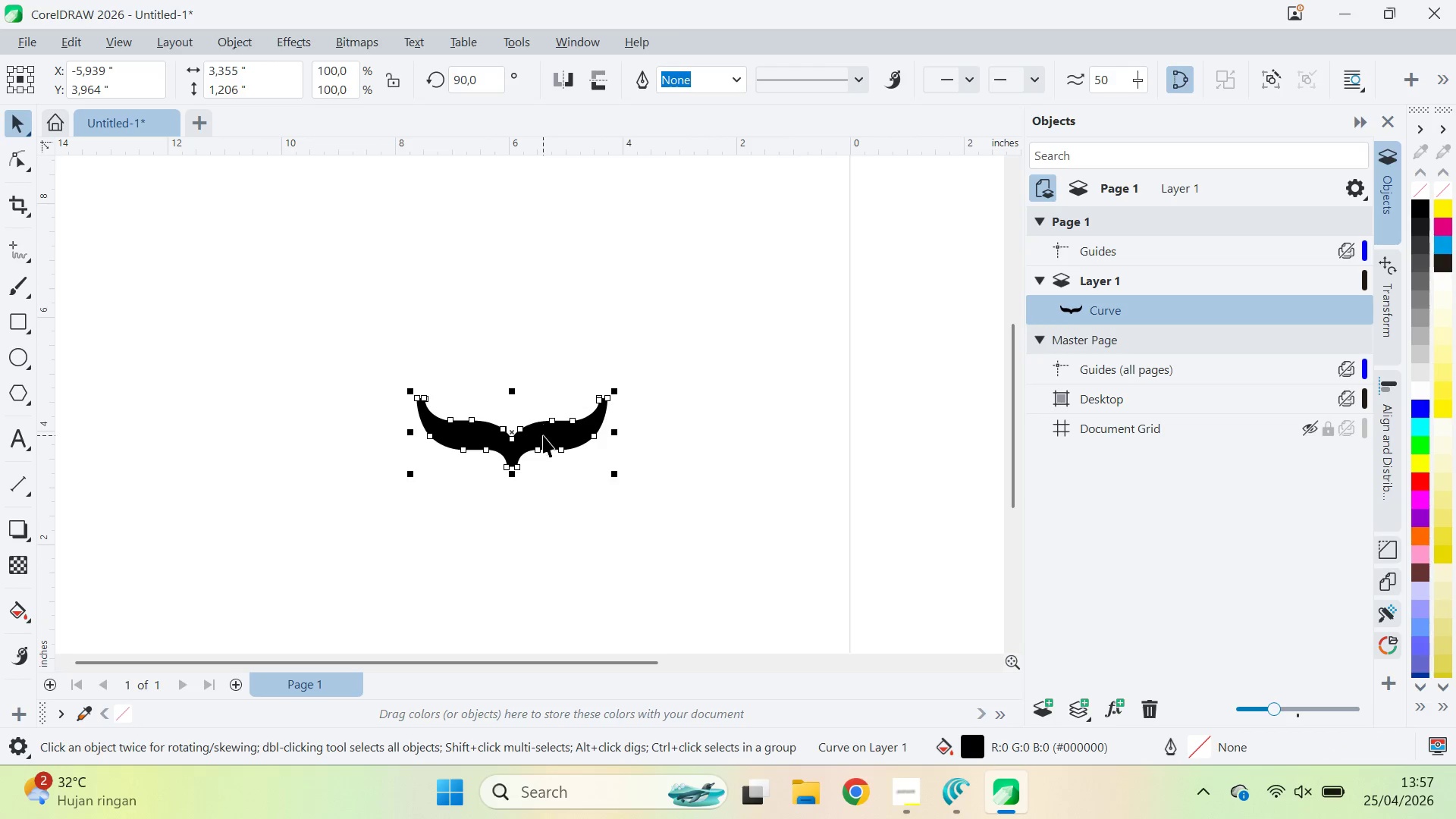 
key(A)
 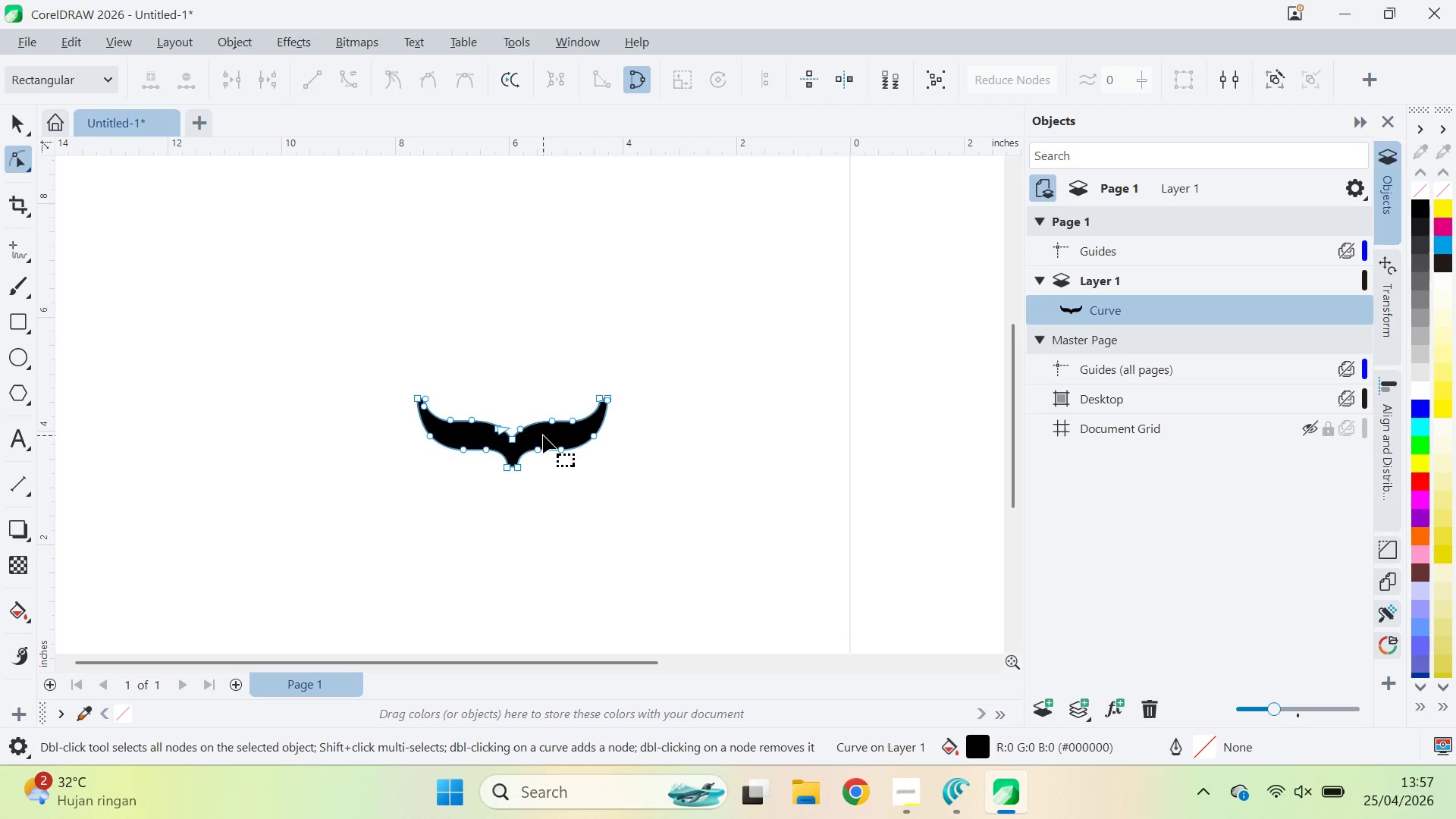 
key(Control+ControlLeft)
 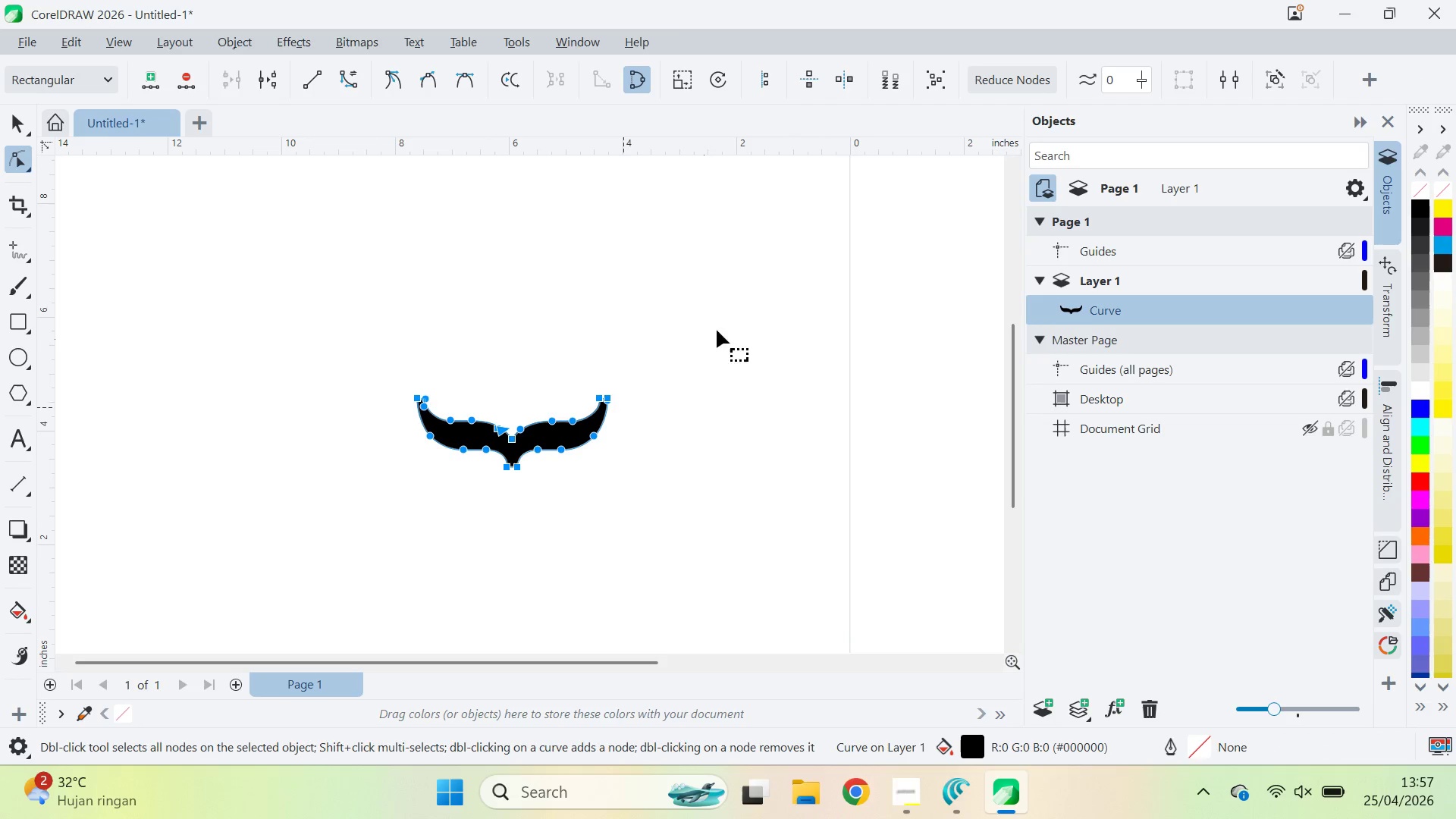 
key(Control+A)
 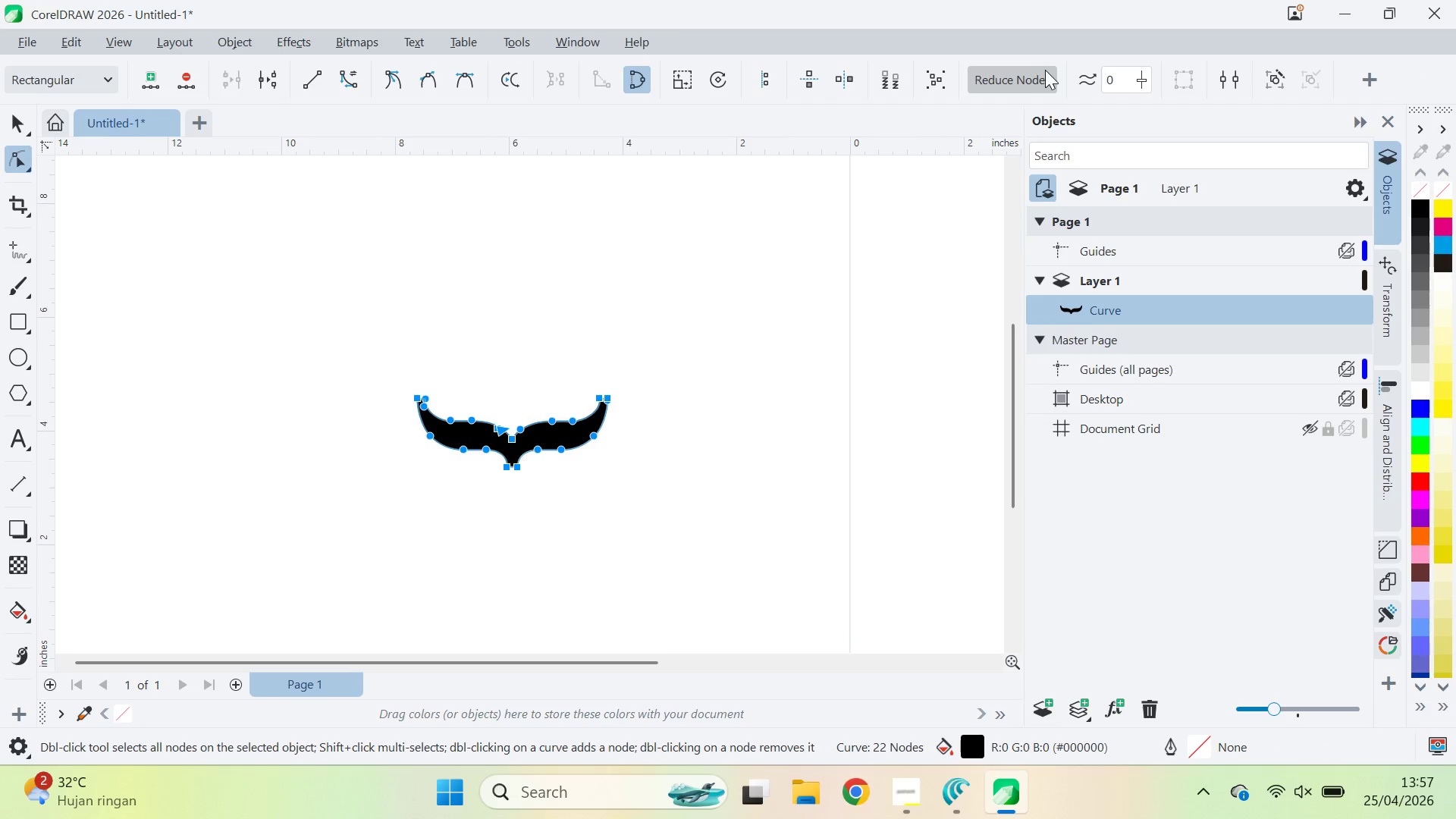 
double_click([1045, 70])
 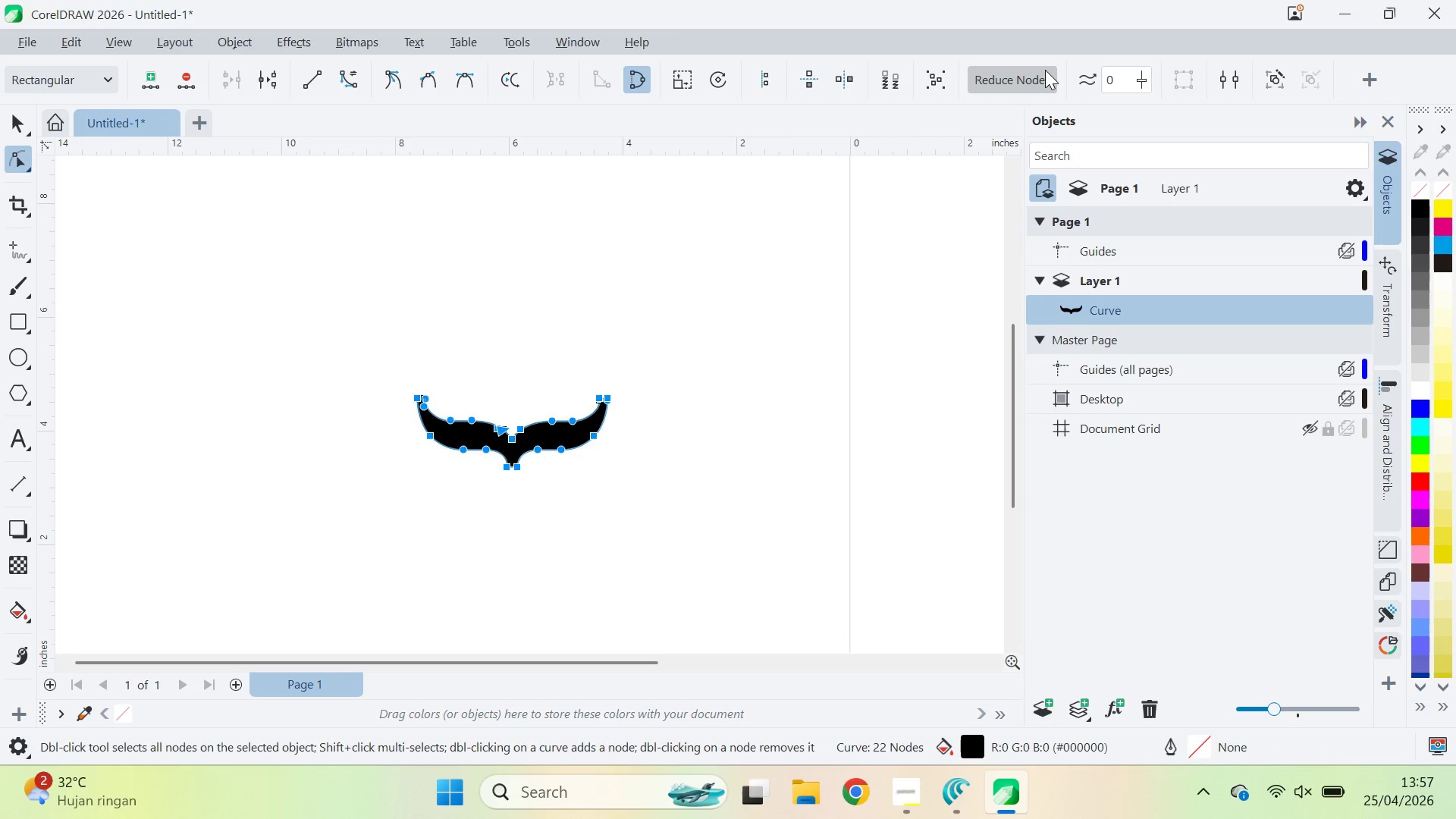 
triple_click([1045, 70])
 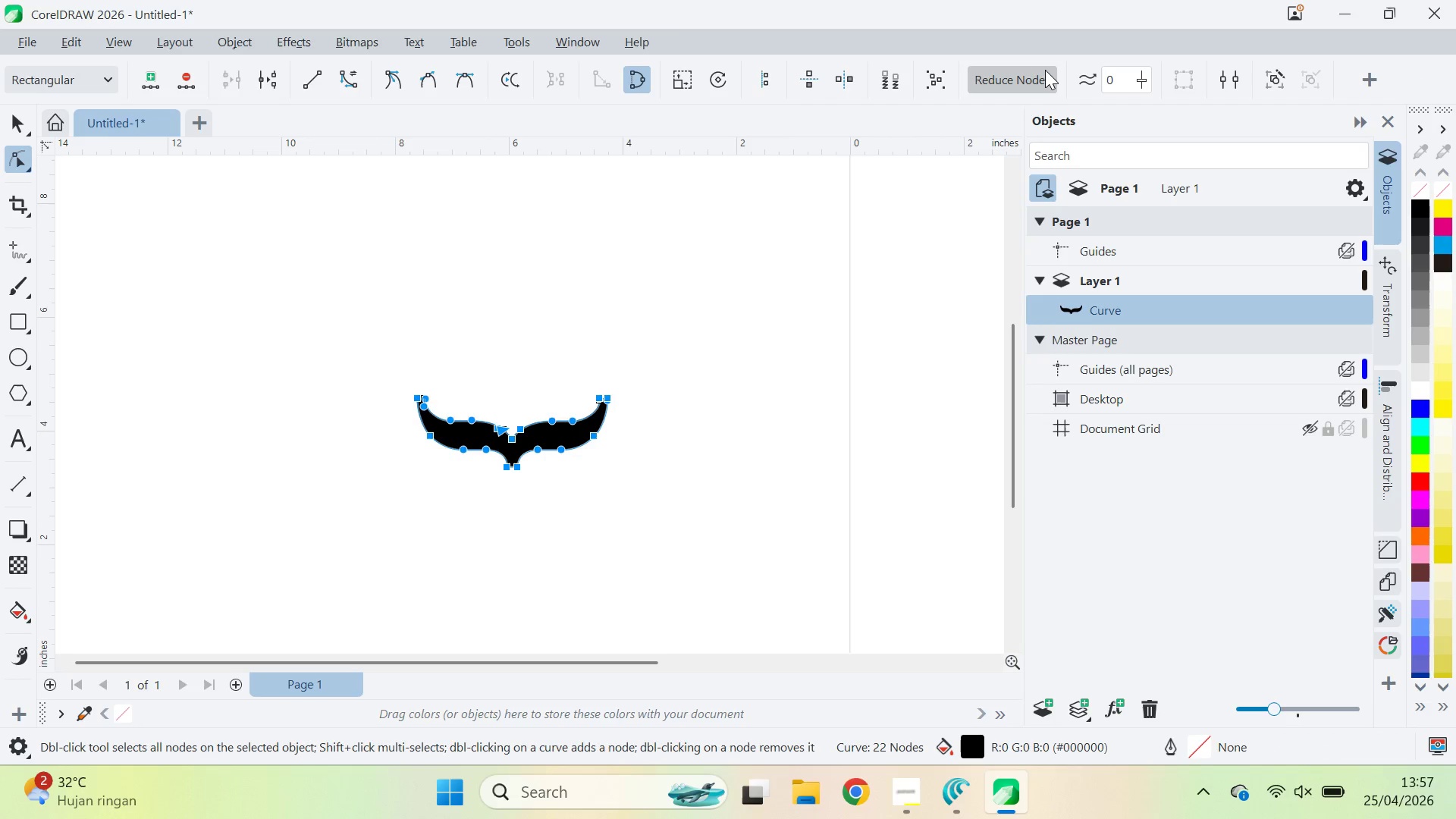 
triple_click([1045, 70])
 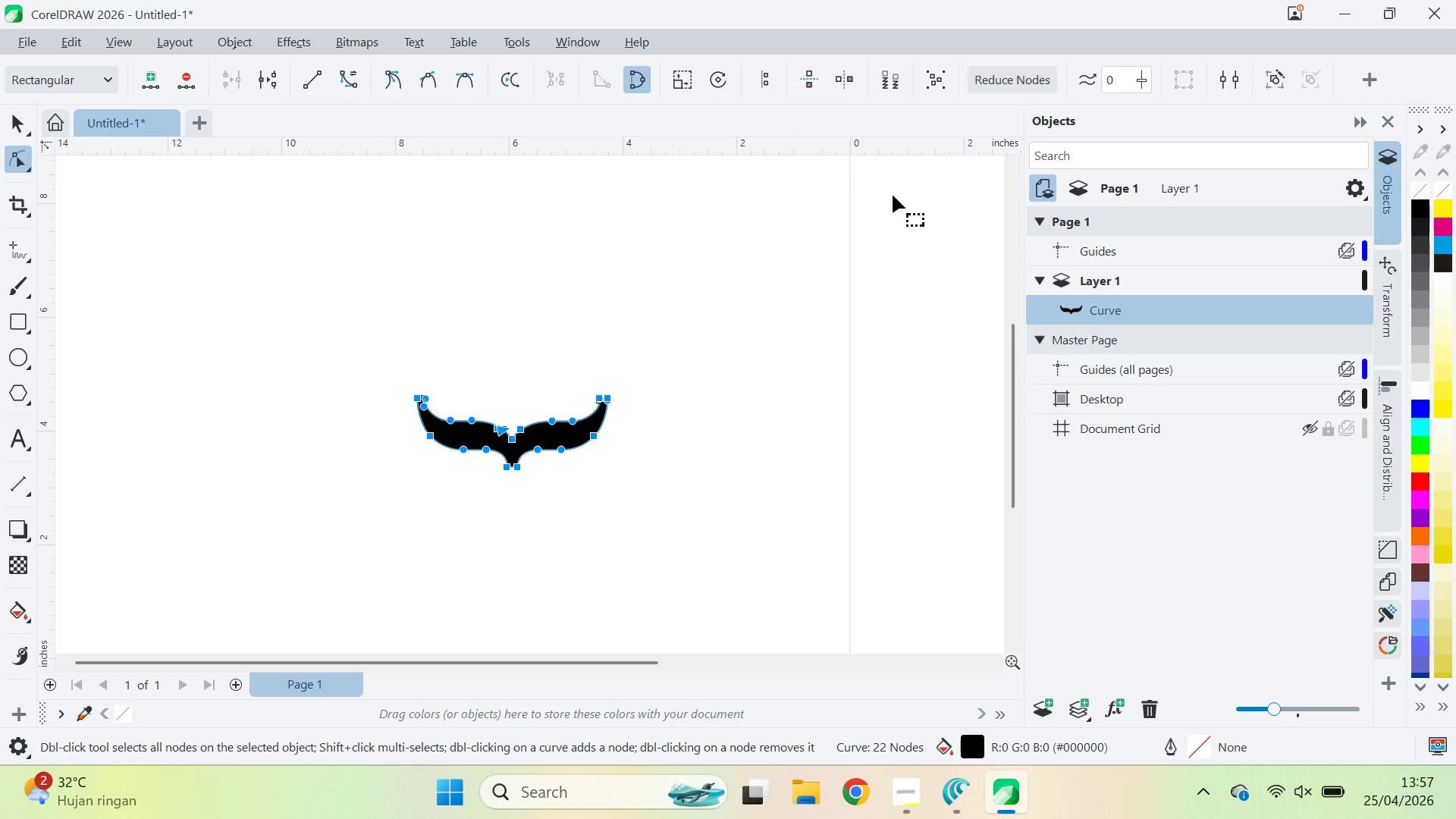 
key(Z)
 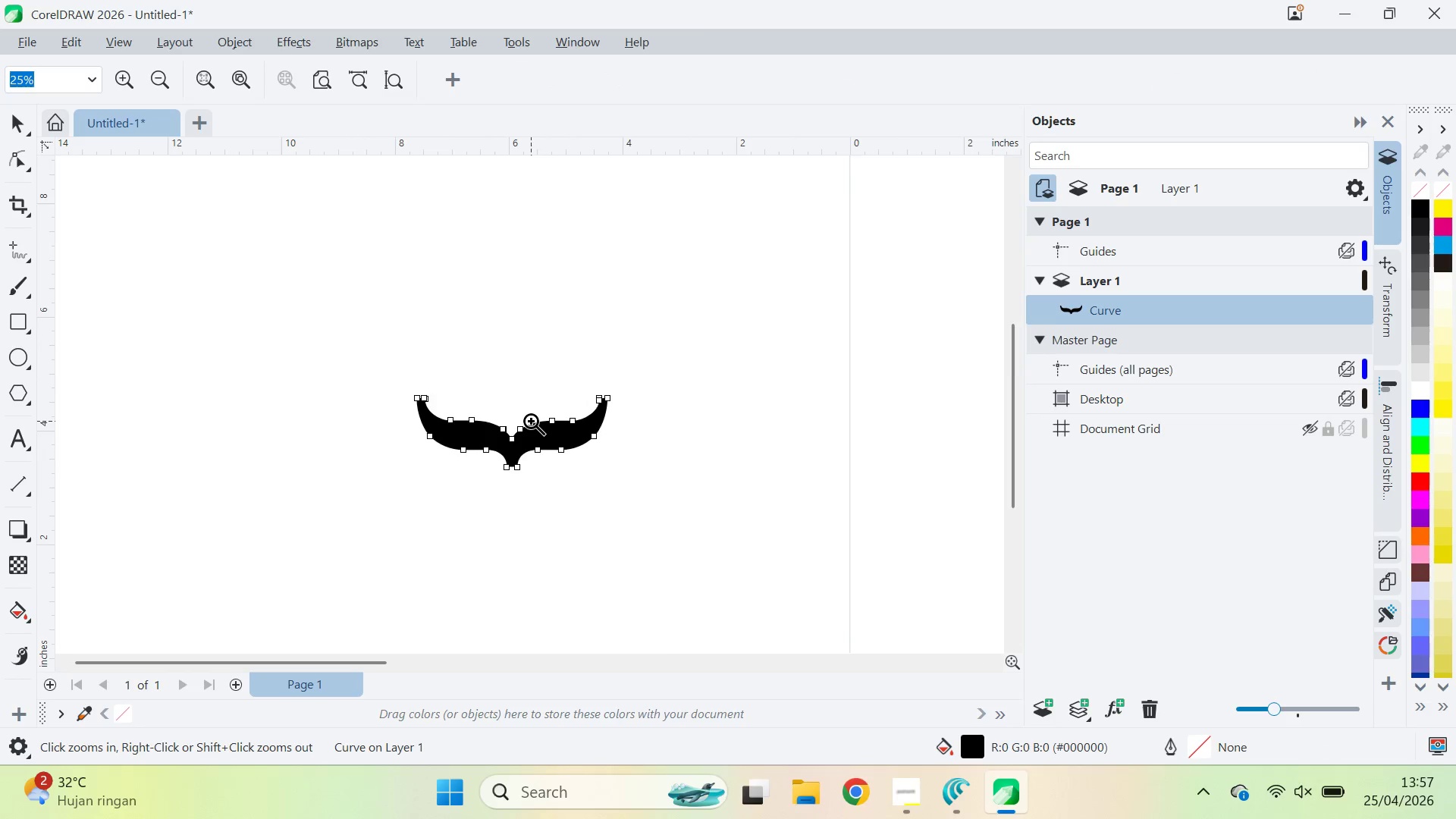 
double_click([490, 451])
 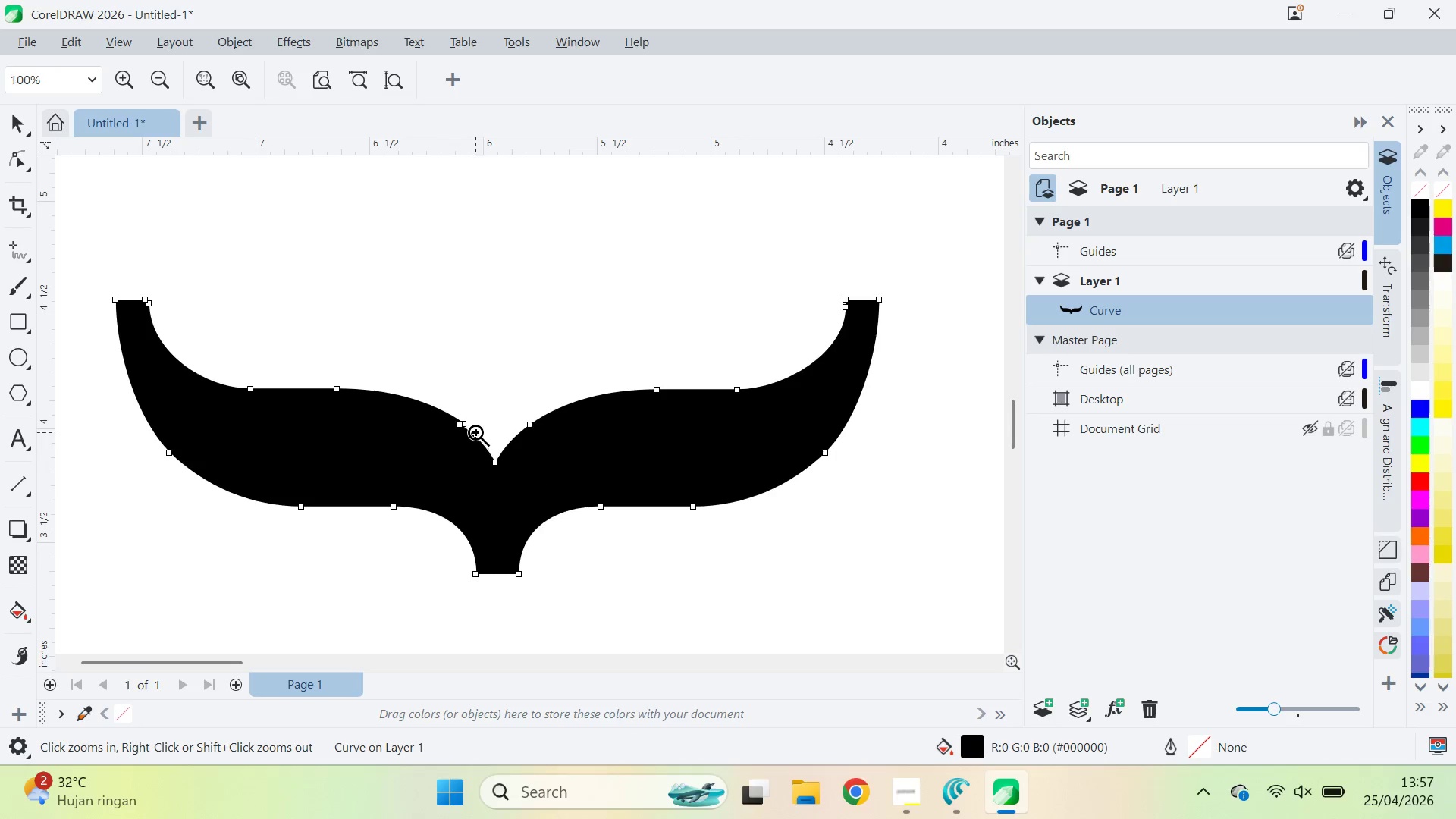 
triple_click([475, 432])
 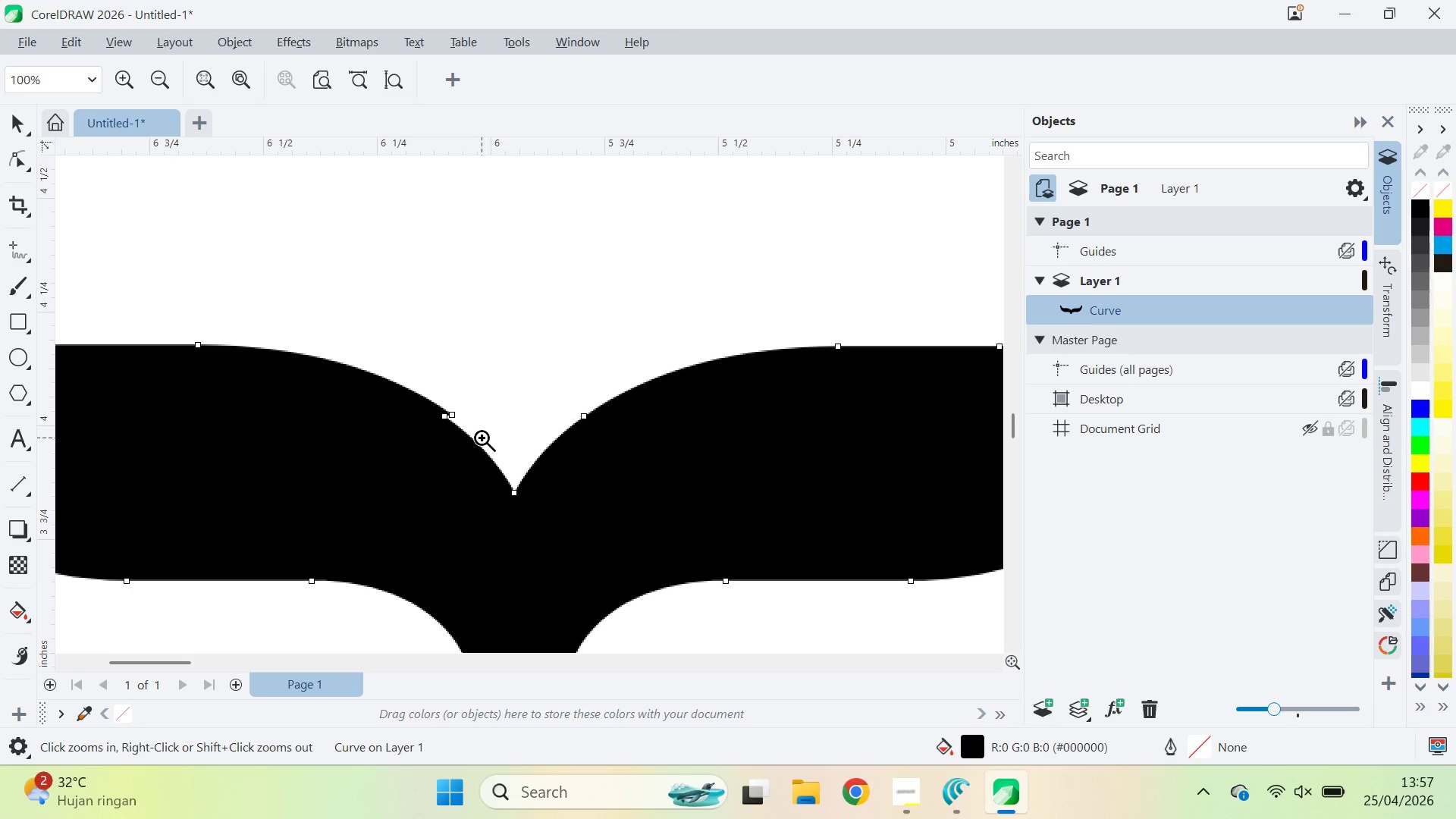 
key(A)
 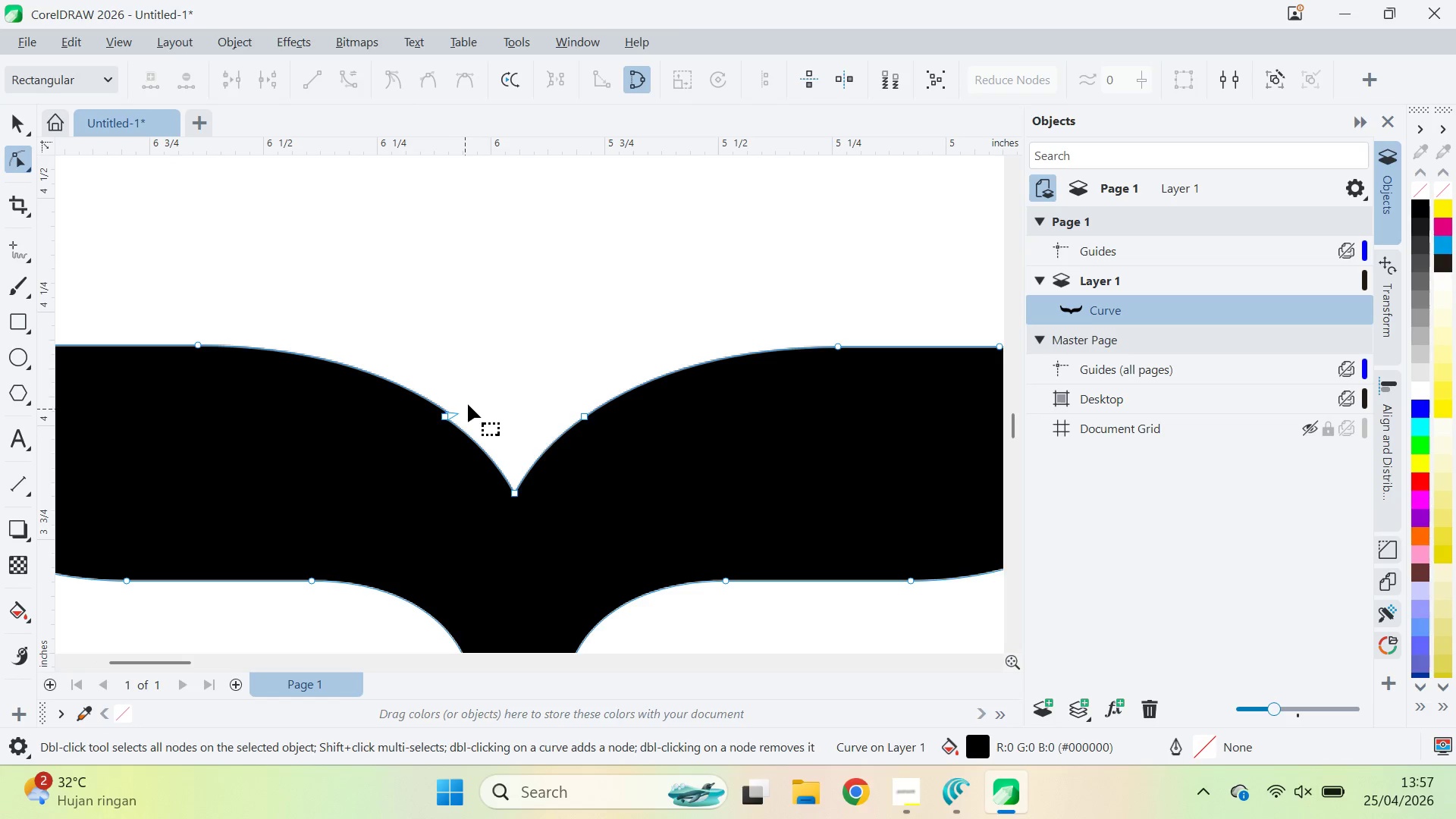 
left_click_drag(start_coordinate=[468, 403], to_coordinate=[397, 457])
 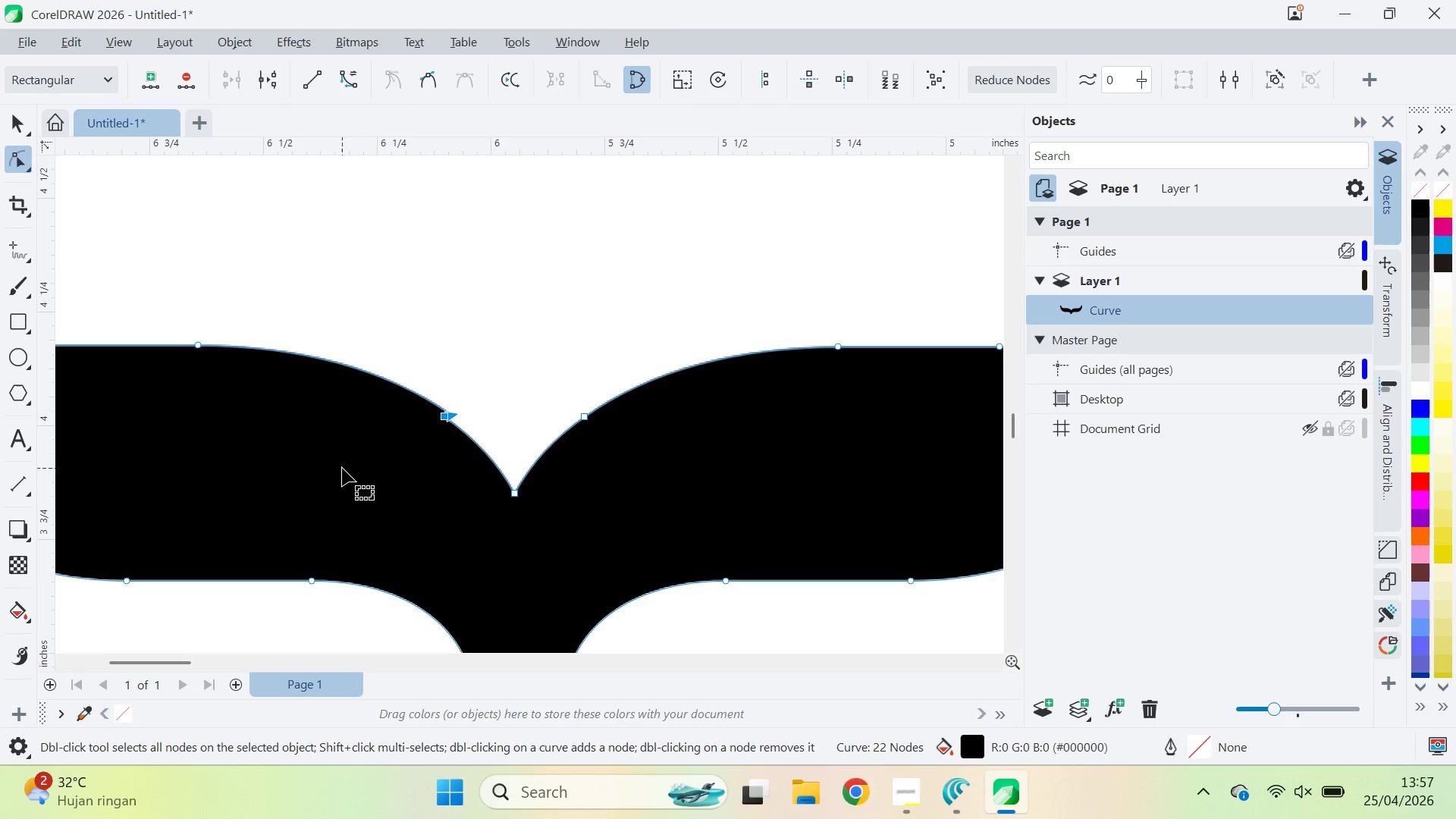 
key(Backspace)
 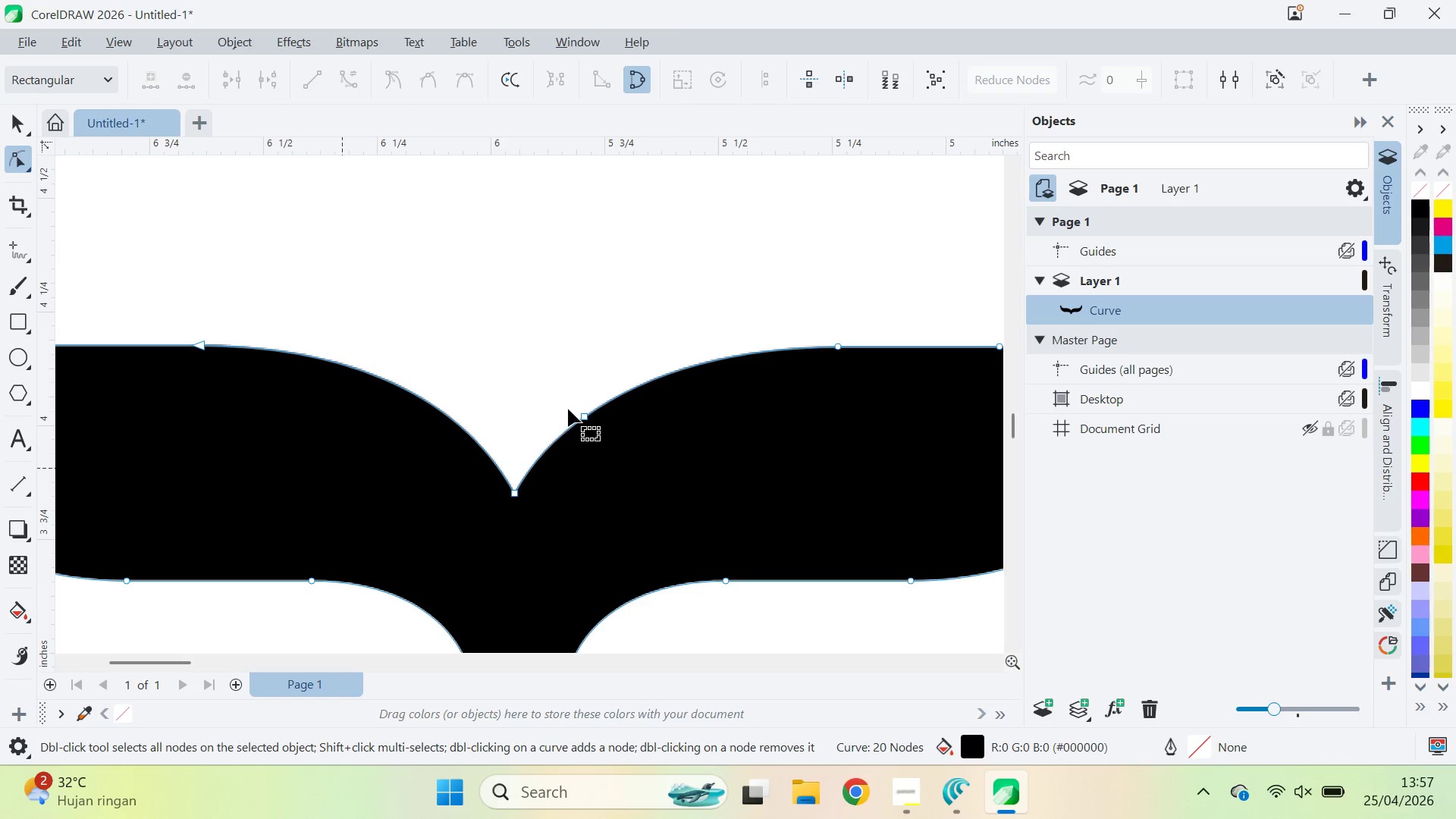 
left_click_drag(start_coordinate=[569, 407], to_coordinate=[621, 458])
 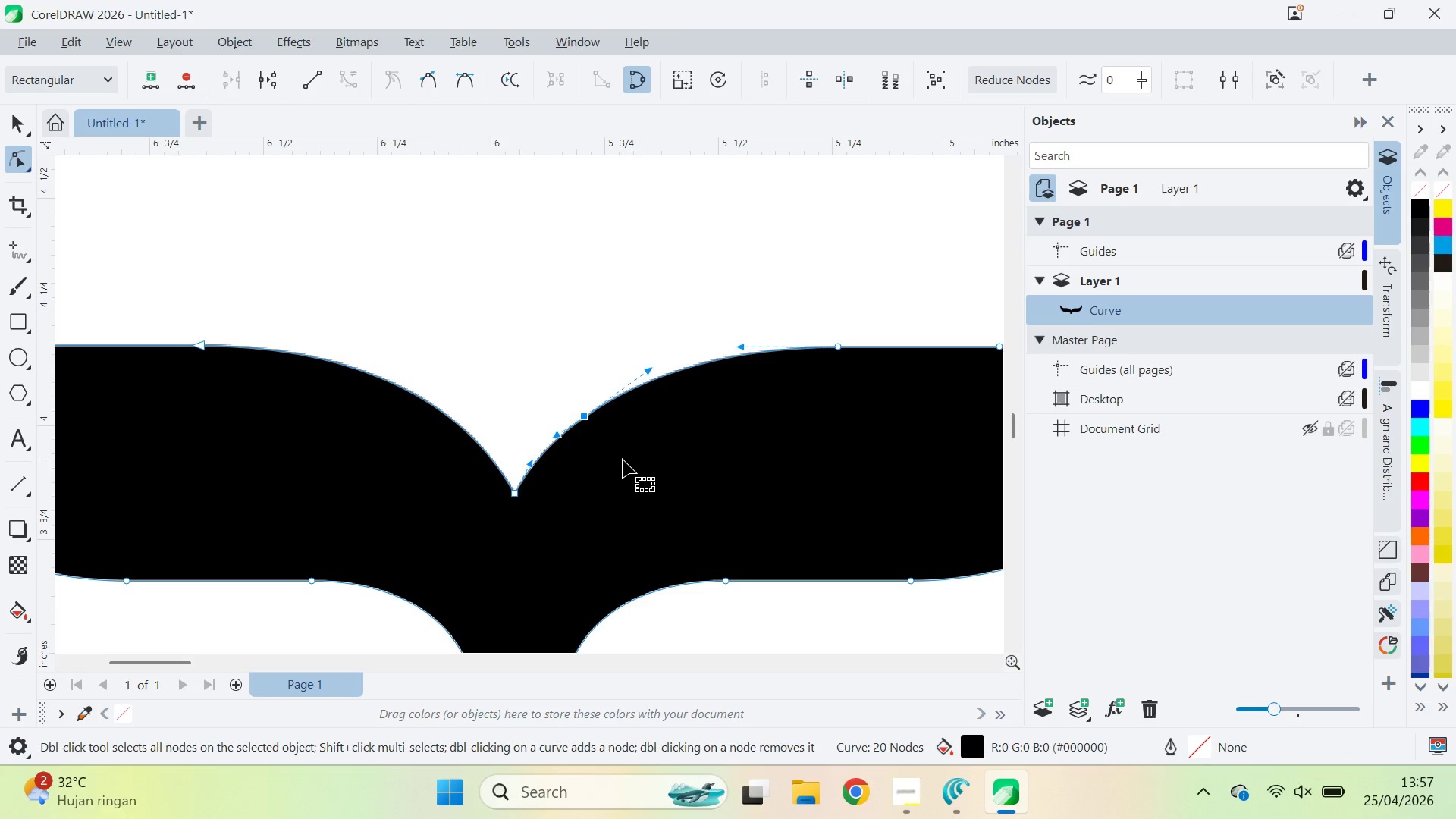 
key(Delete)
 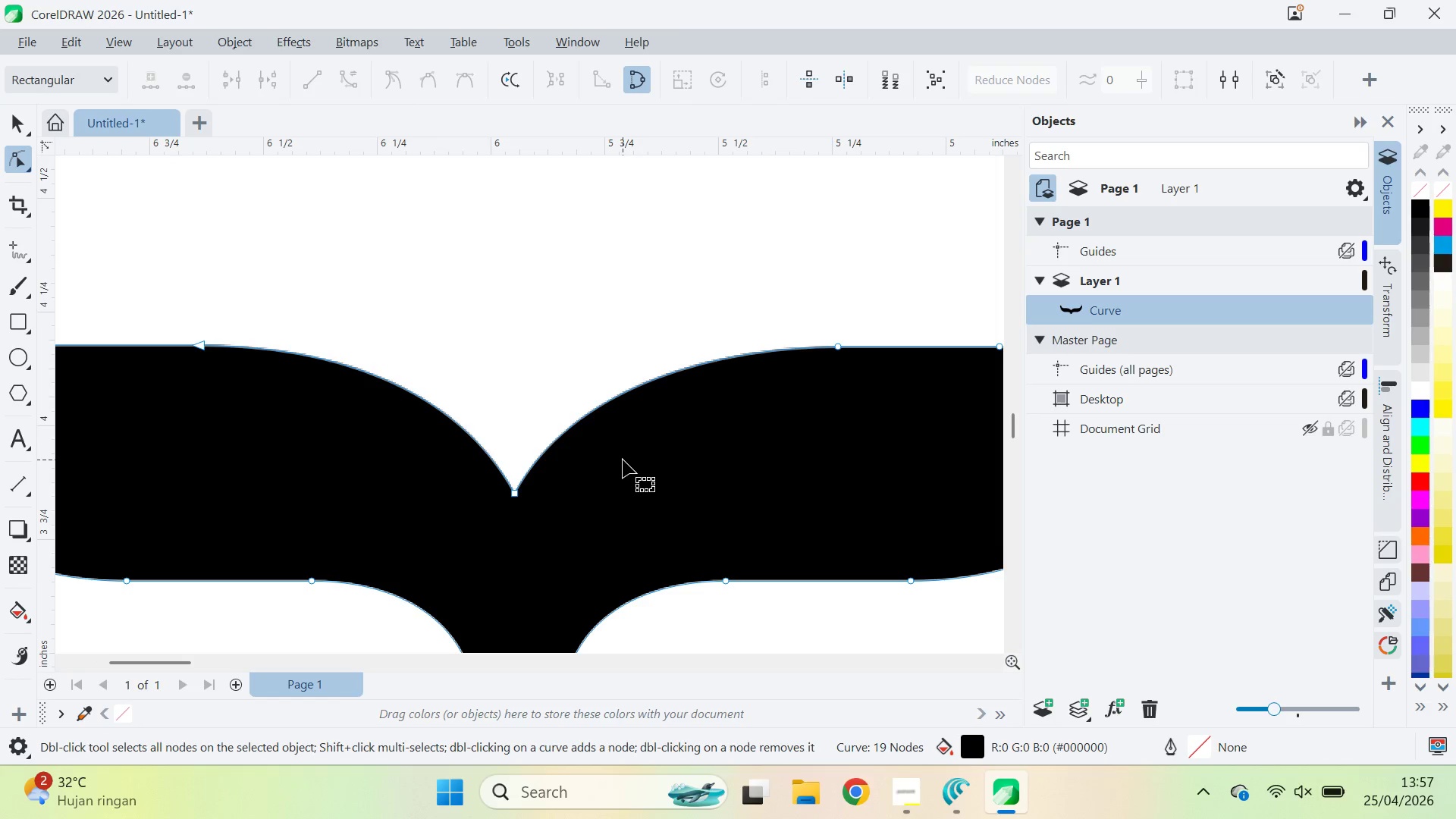 
key(Z)
 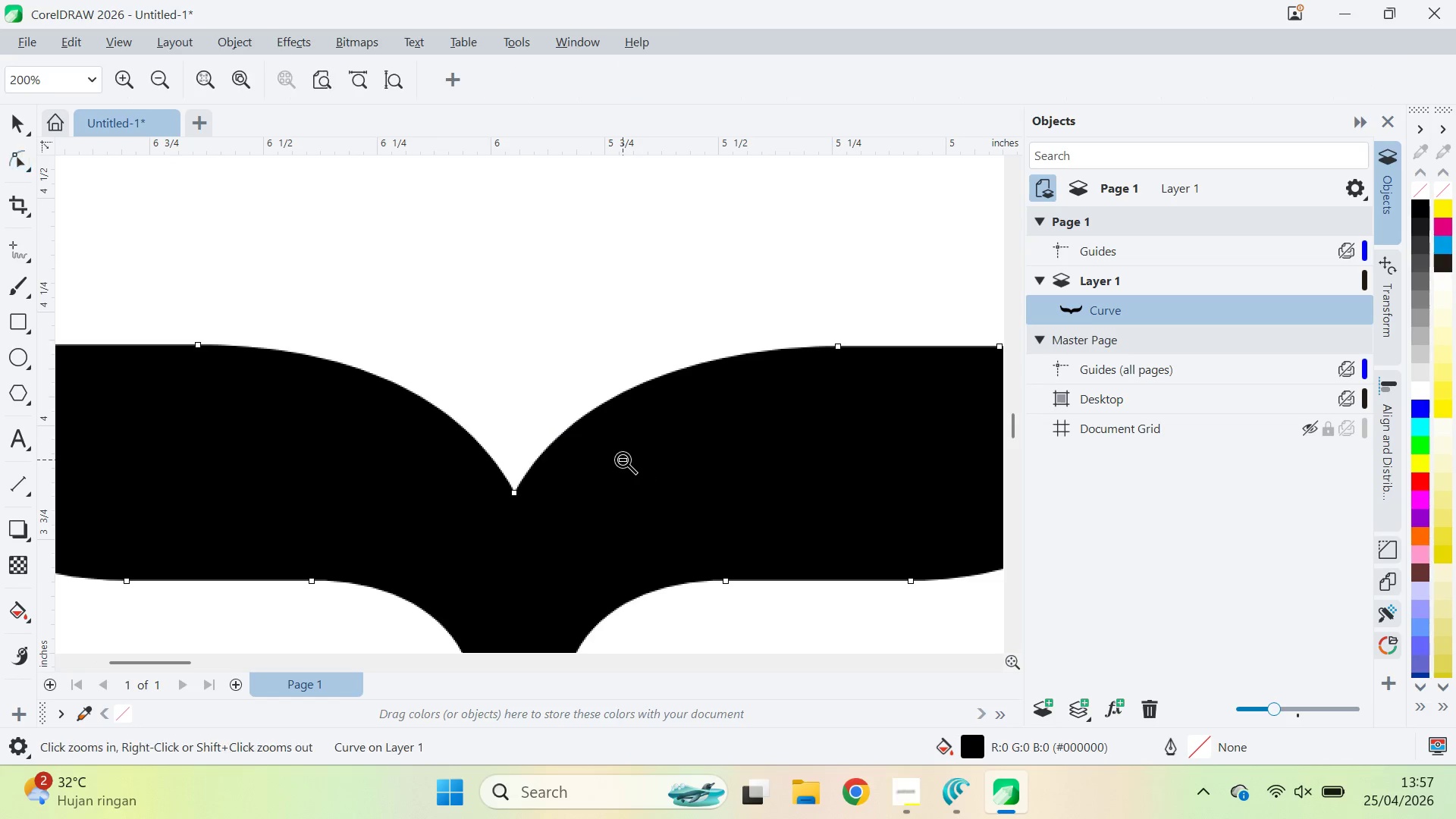 
right_click([623, 460])
 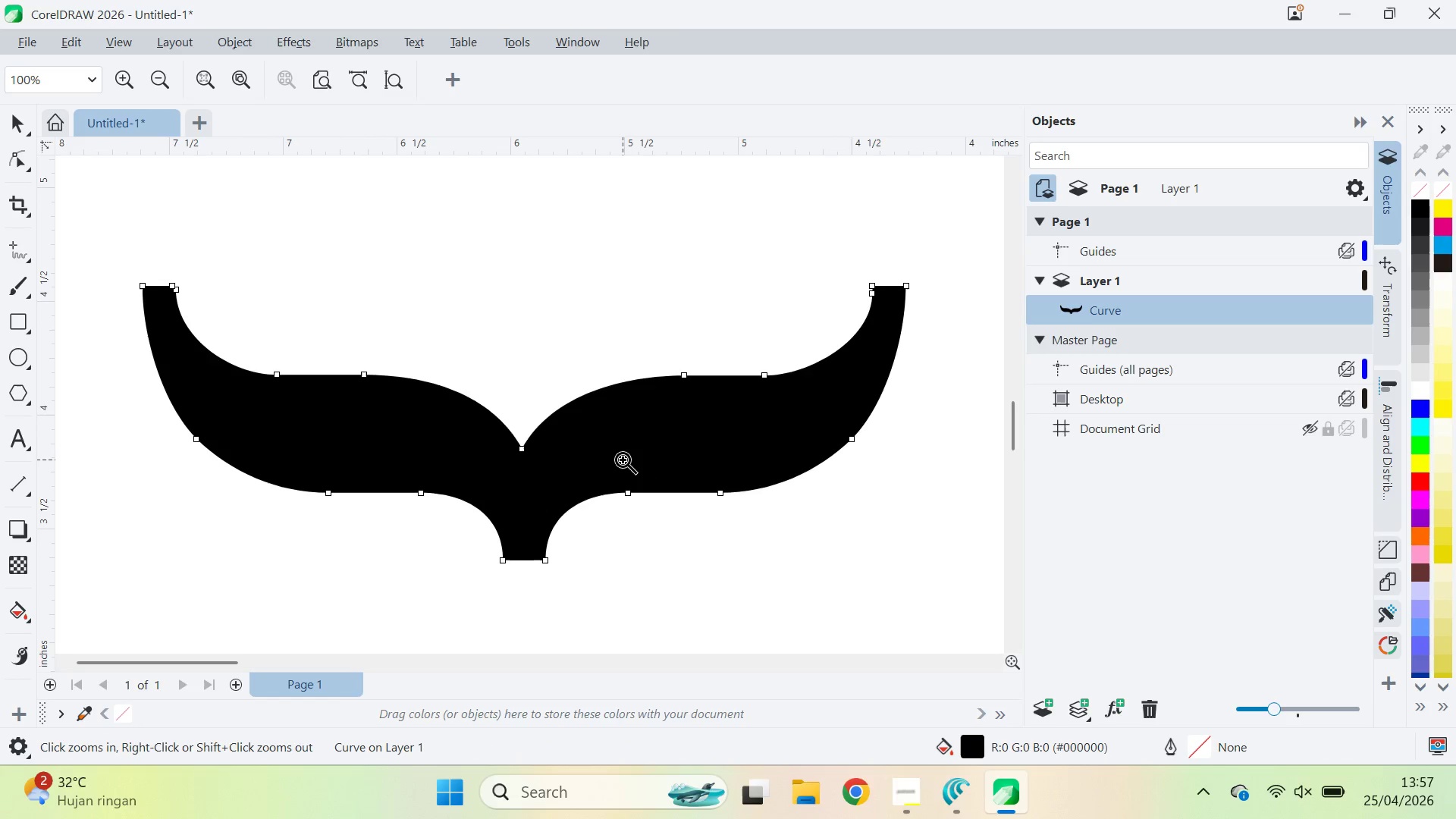 
right_click([617, 451])
 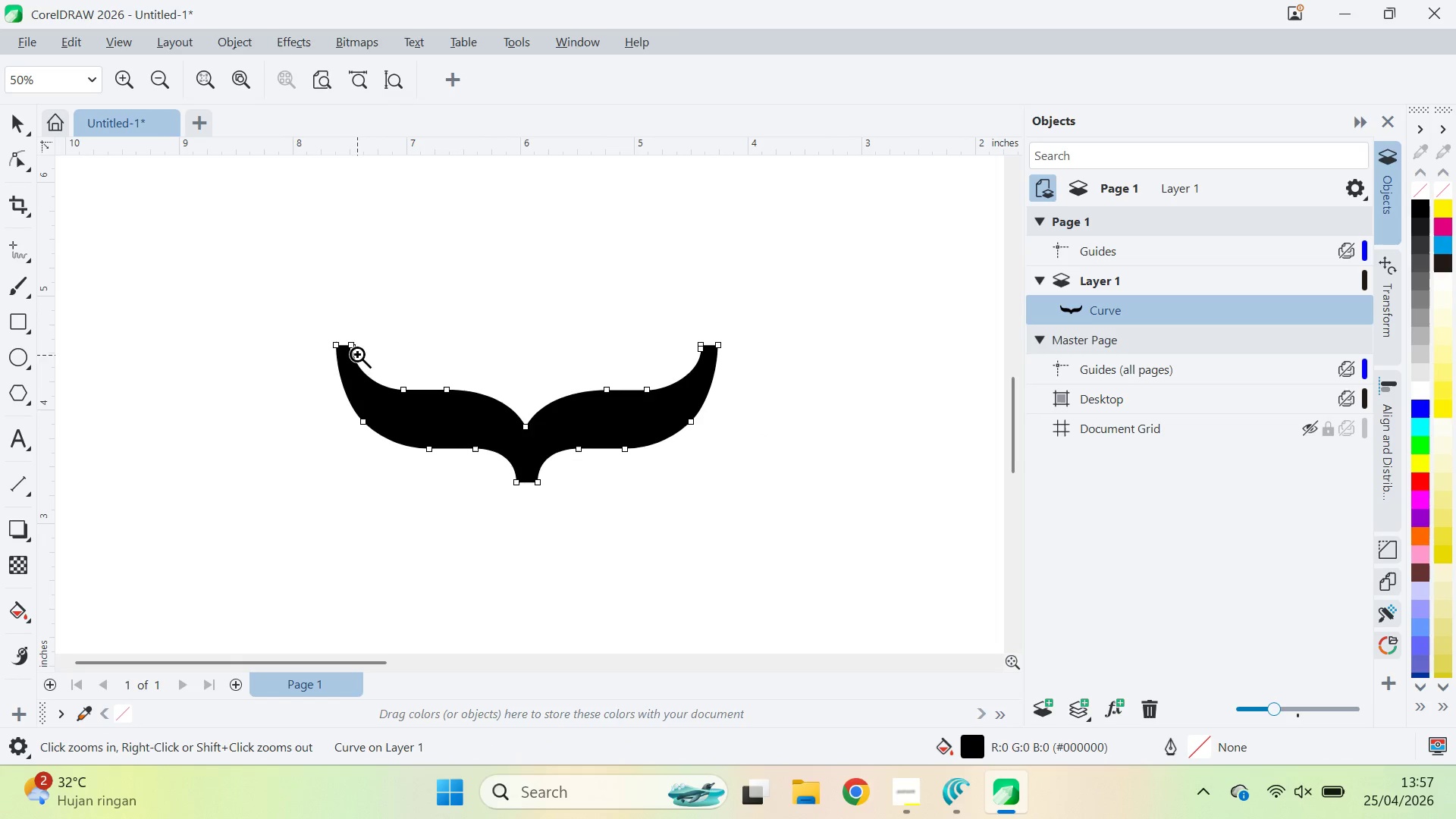 
left_click([357, 331])
 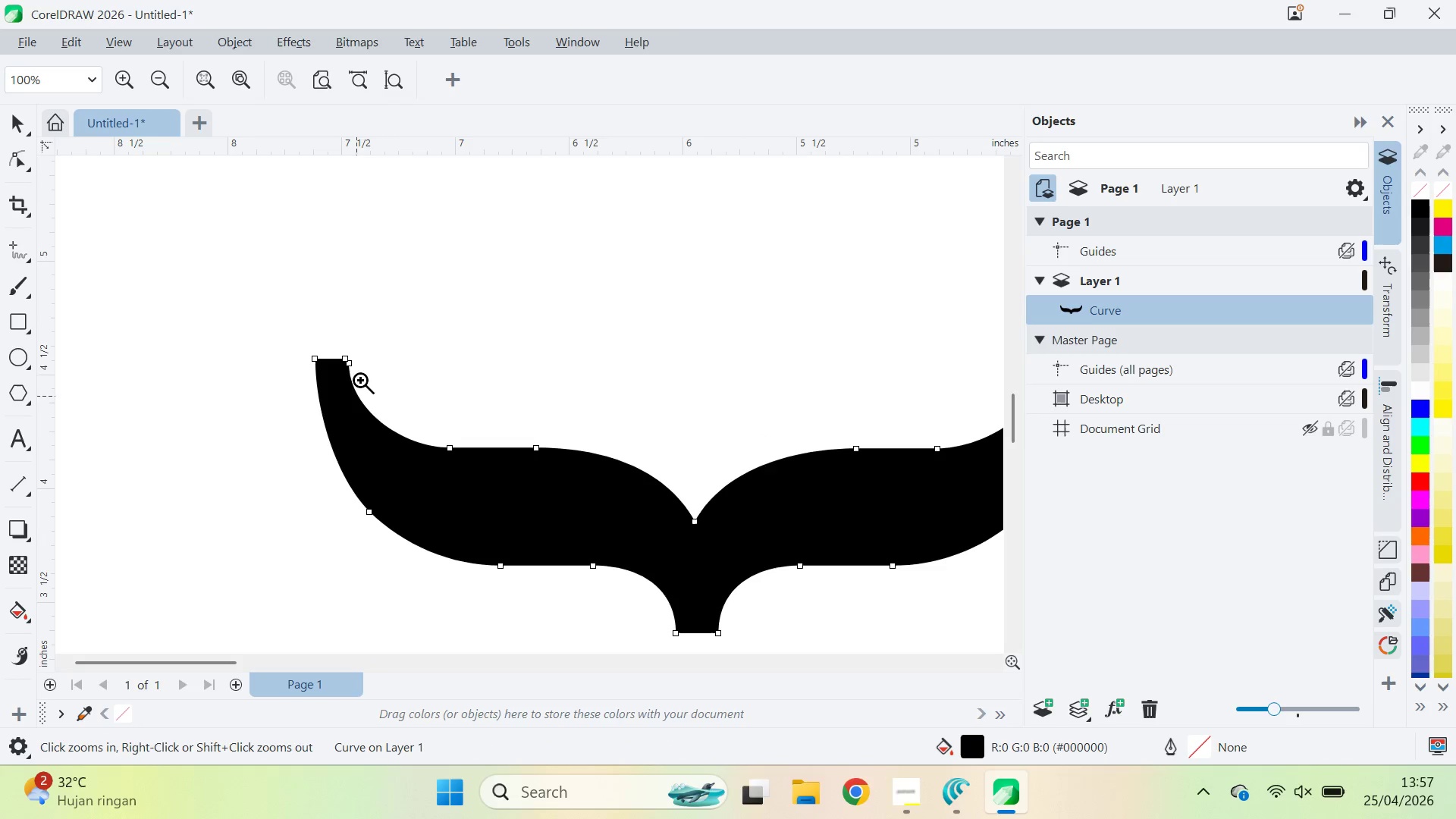 
left_click([362, 365])
 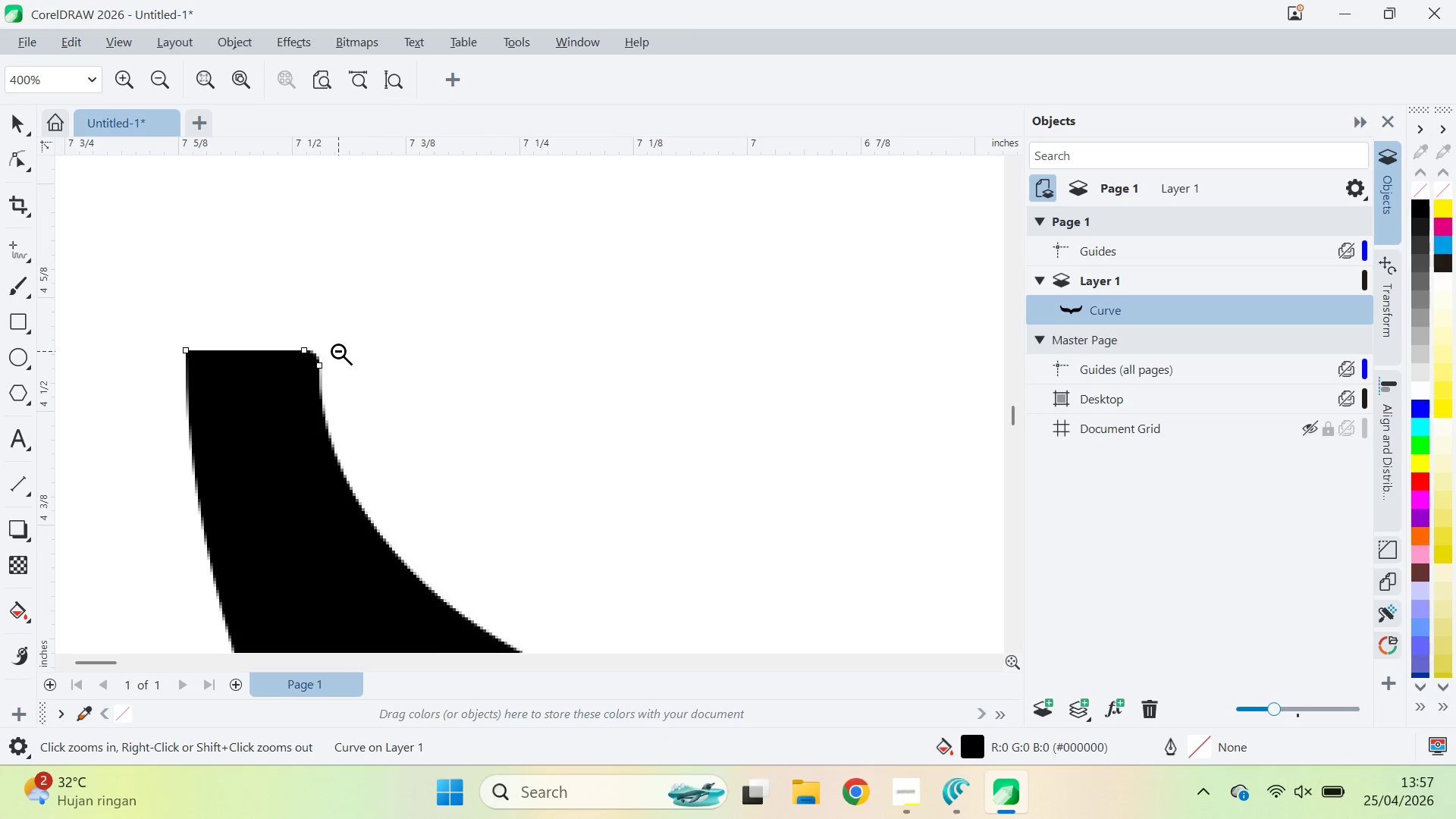 
double_click([338, 351])
 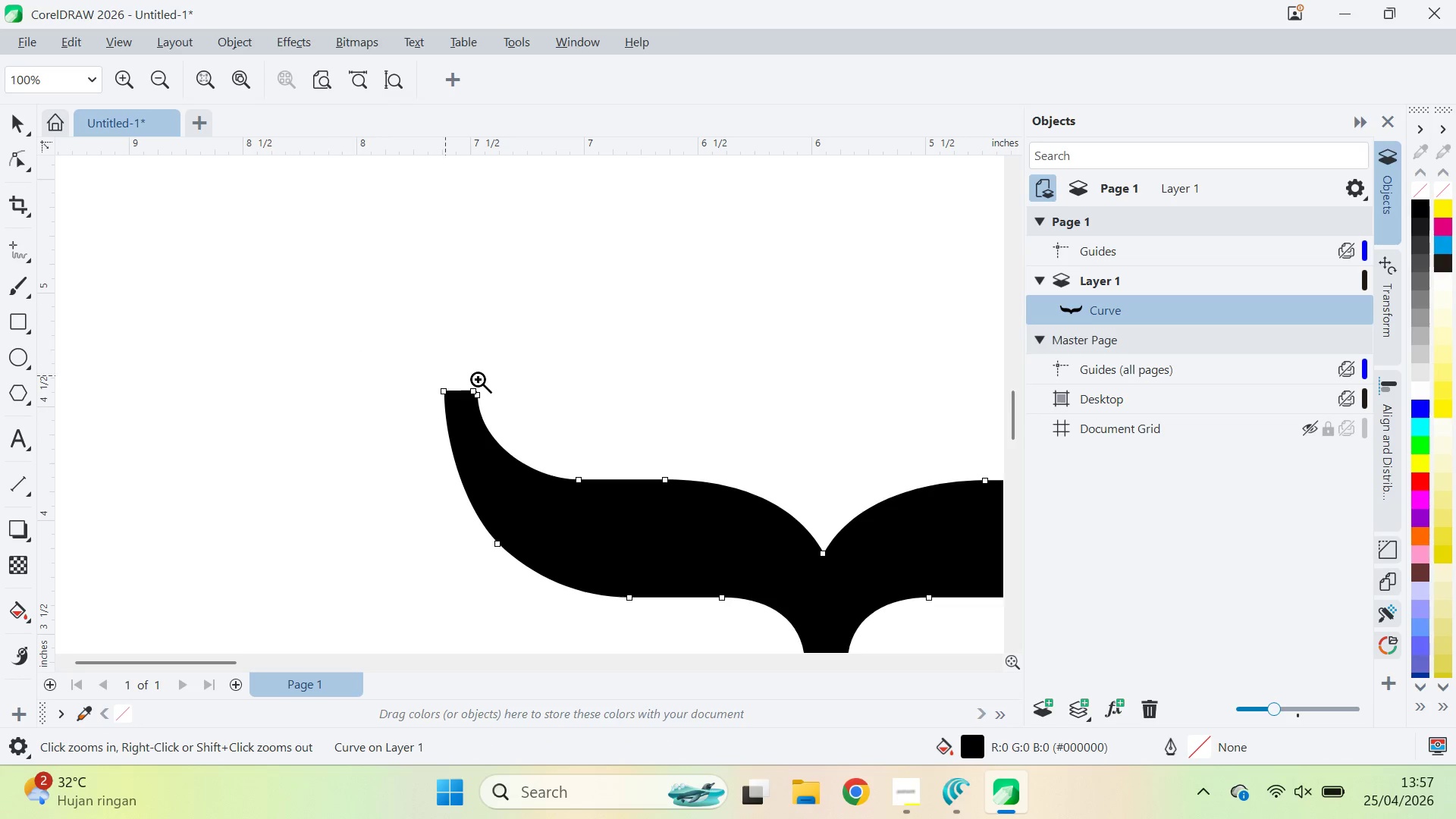 
triple_click([602, 387])
 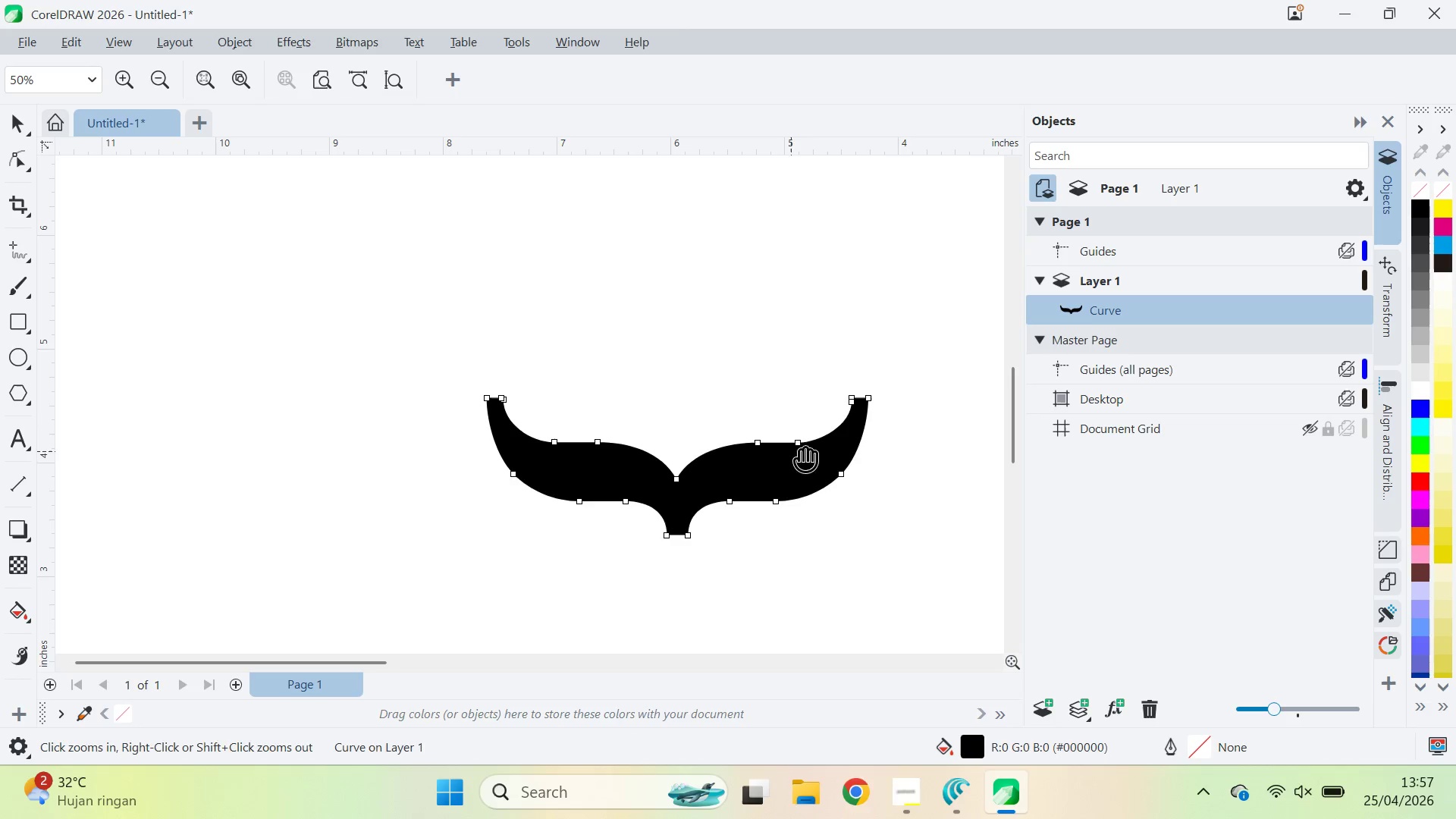 
type(qzv)
 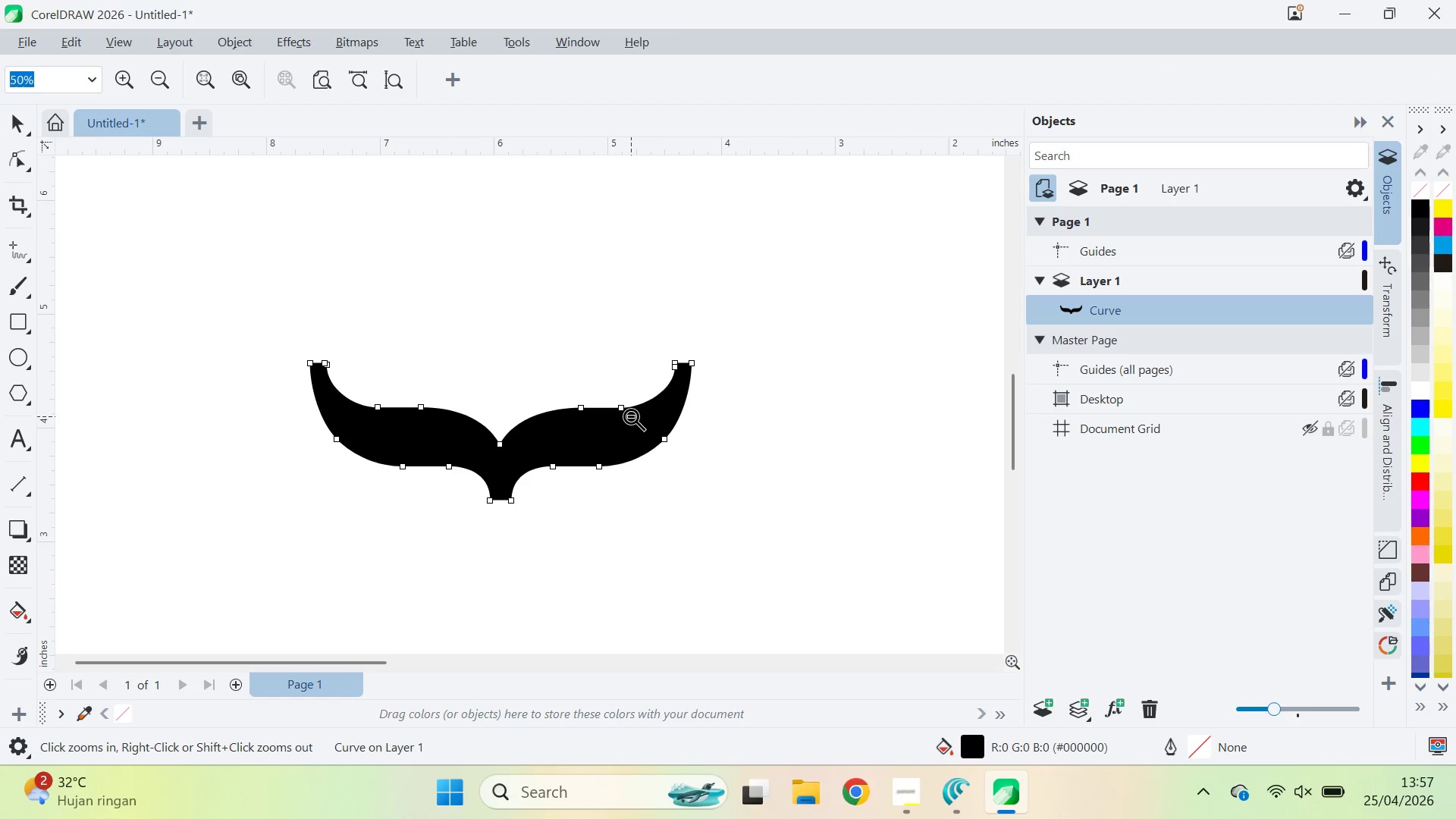 
left_click_drag(start_coordinate=[808, 451], to_coordinate=[631, 416])
 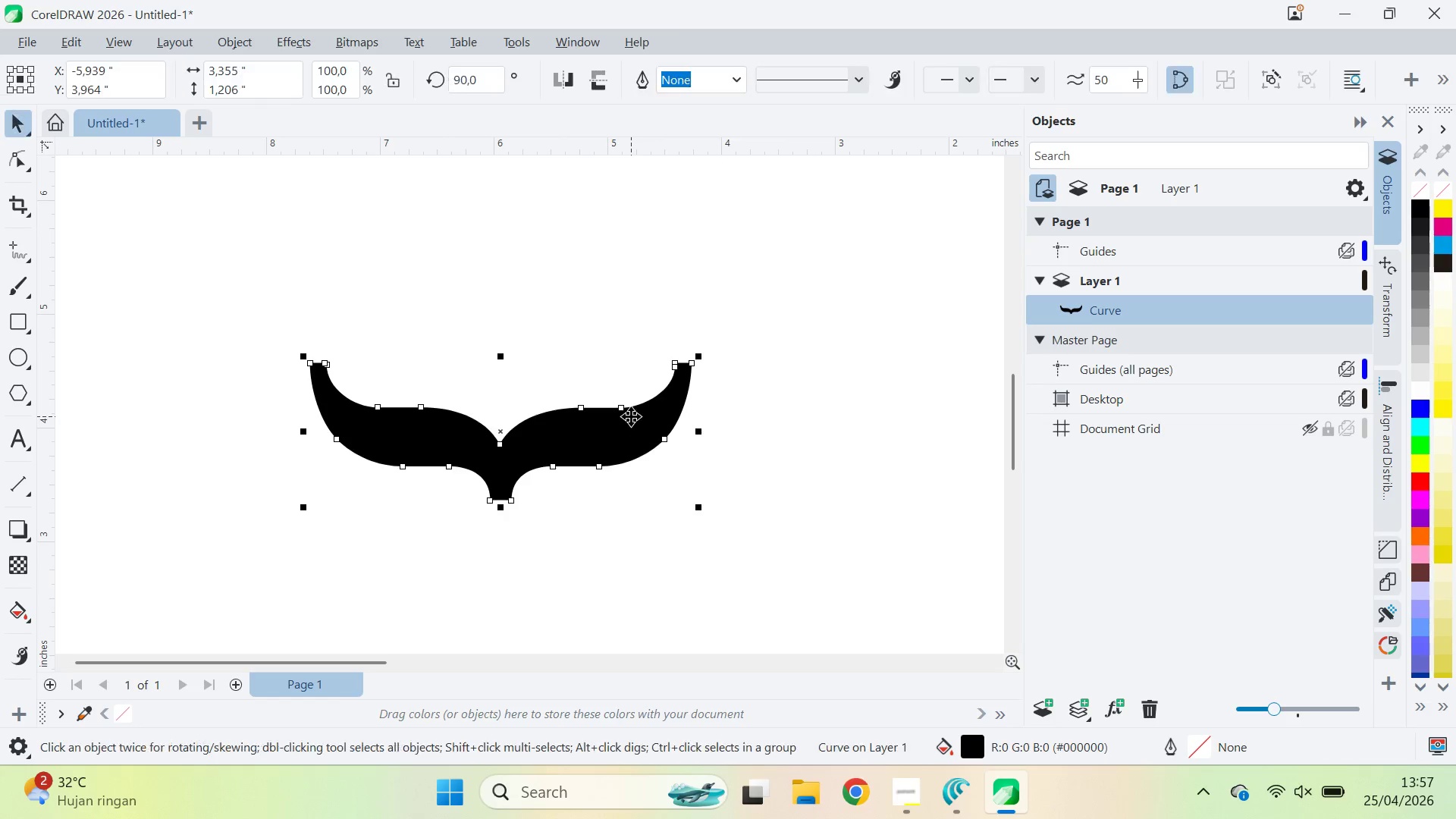 
right_click([631, 416])
 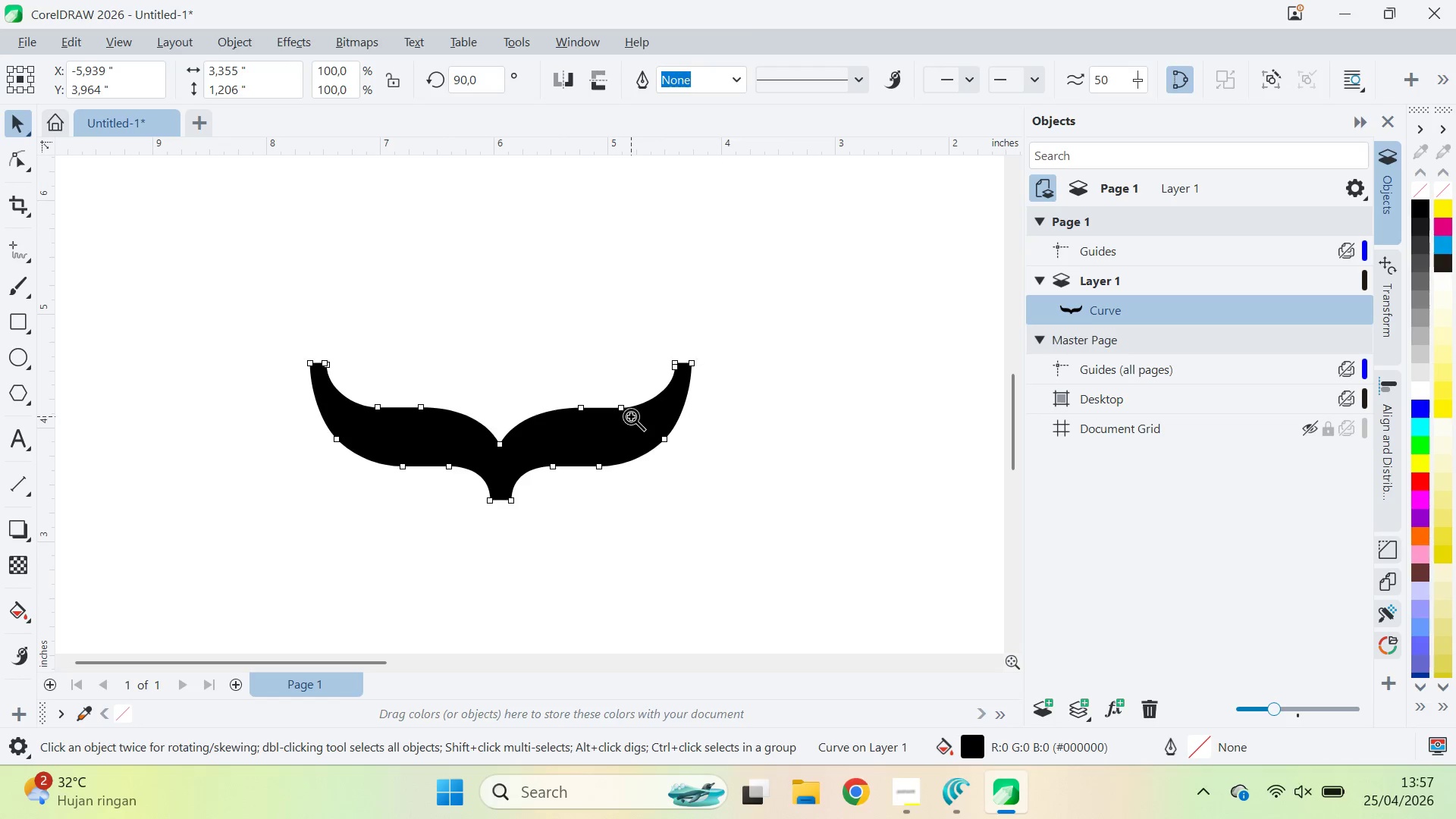 
type(zz)
 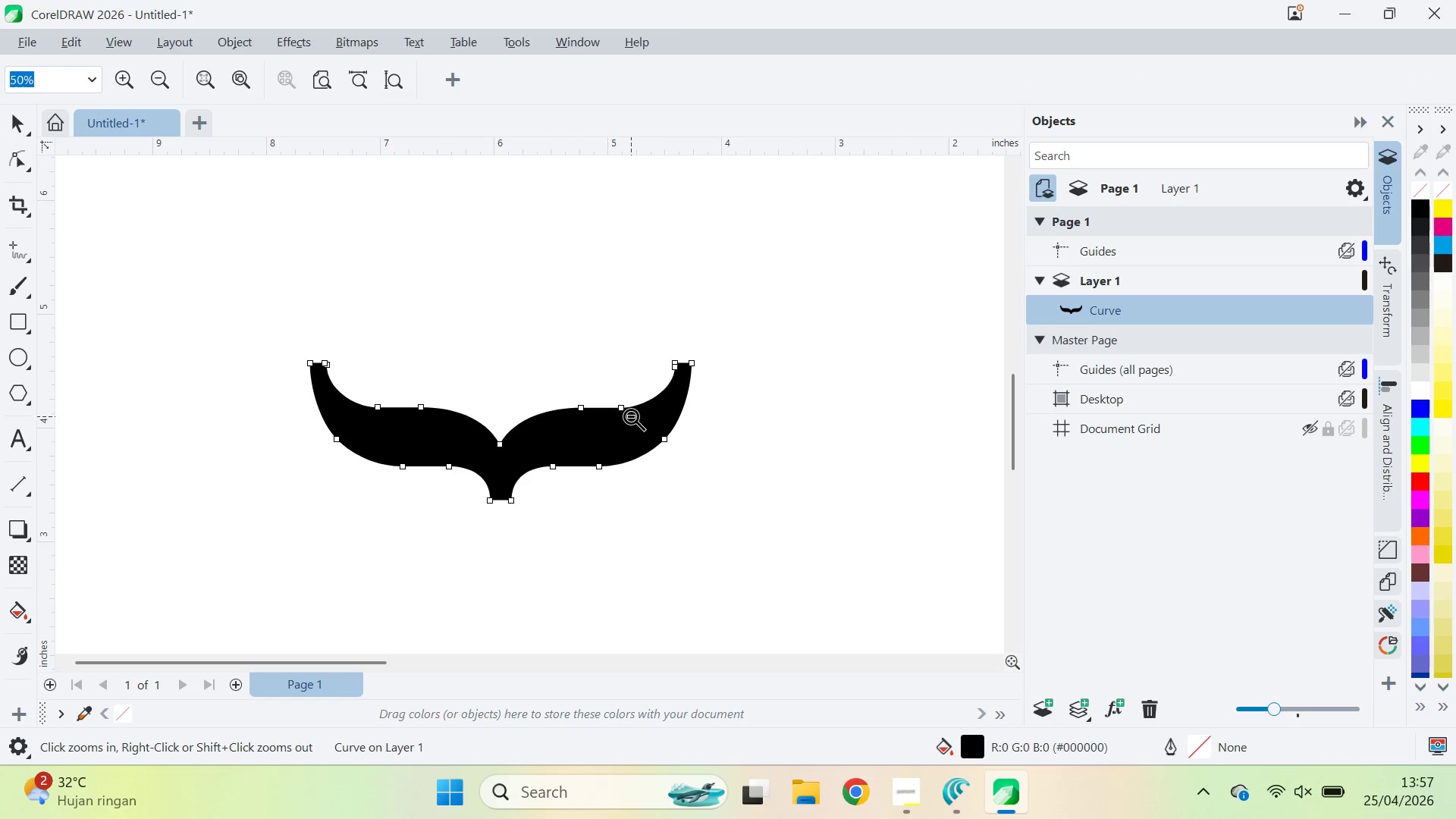 
right_click([631, 416])
 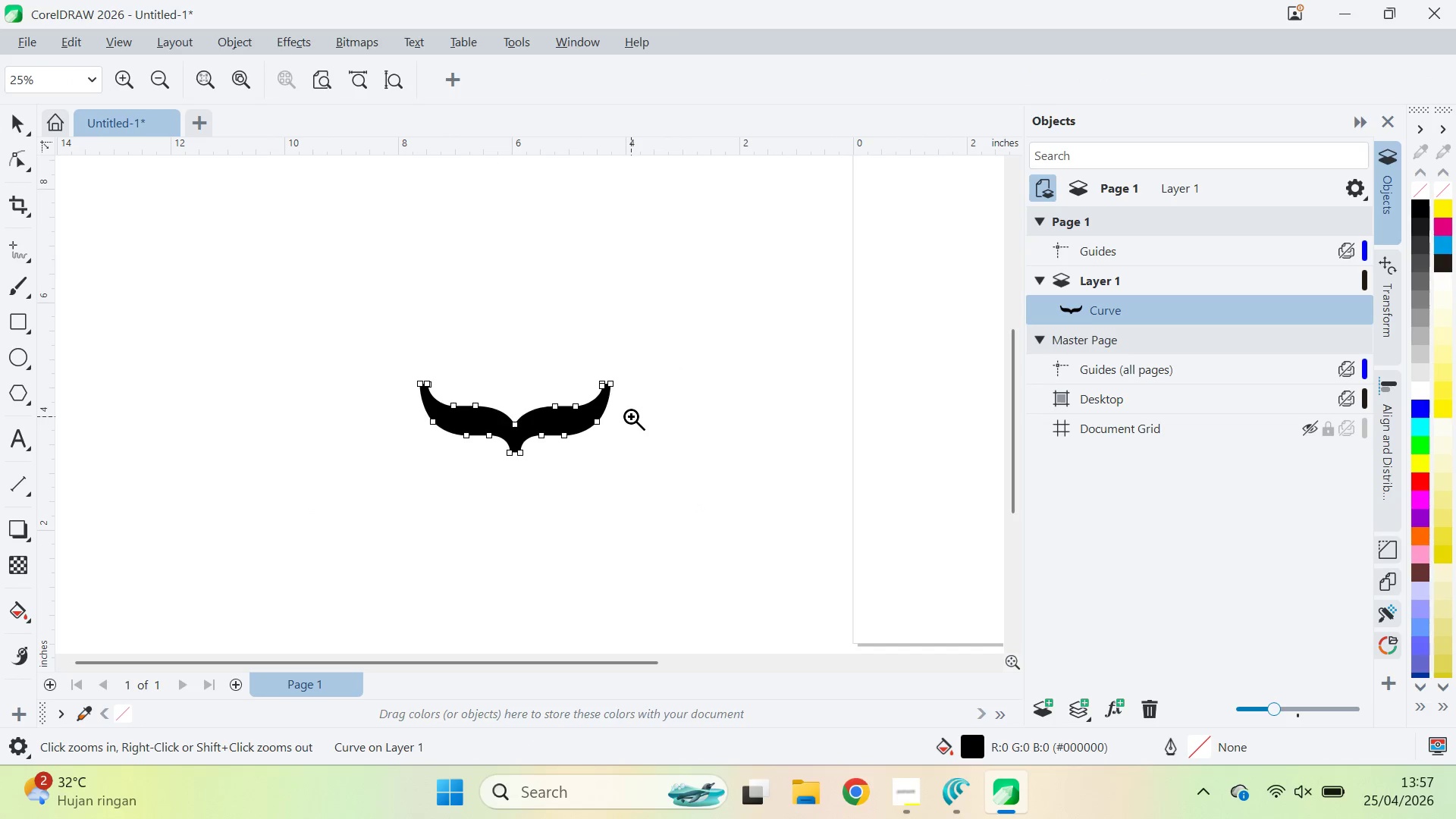 
key(V)
 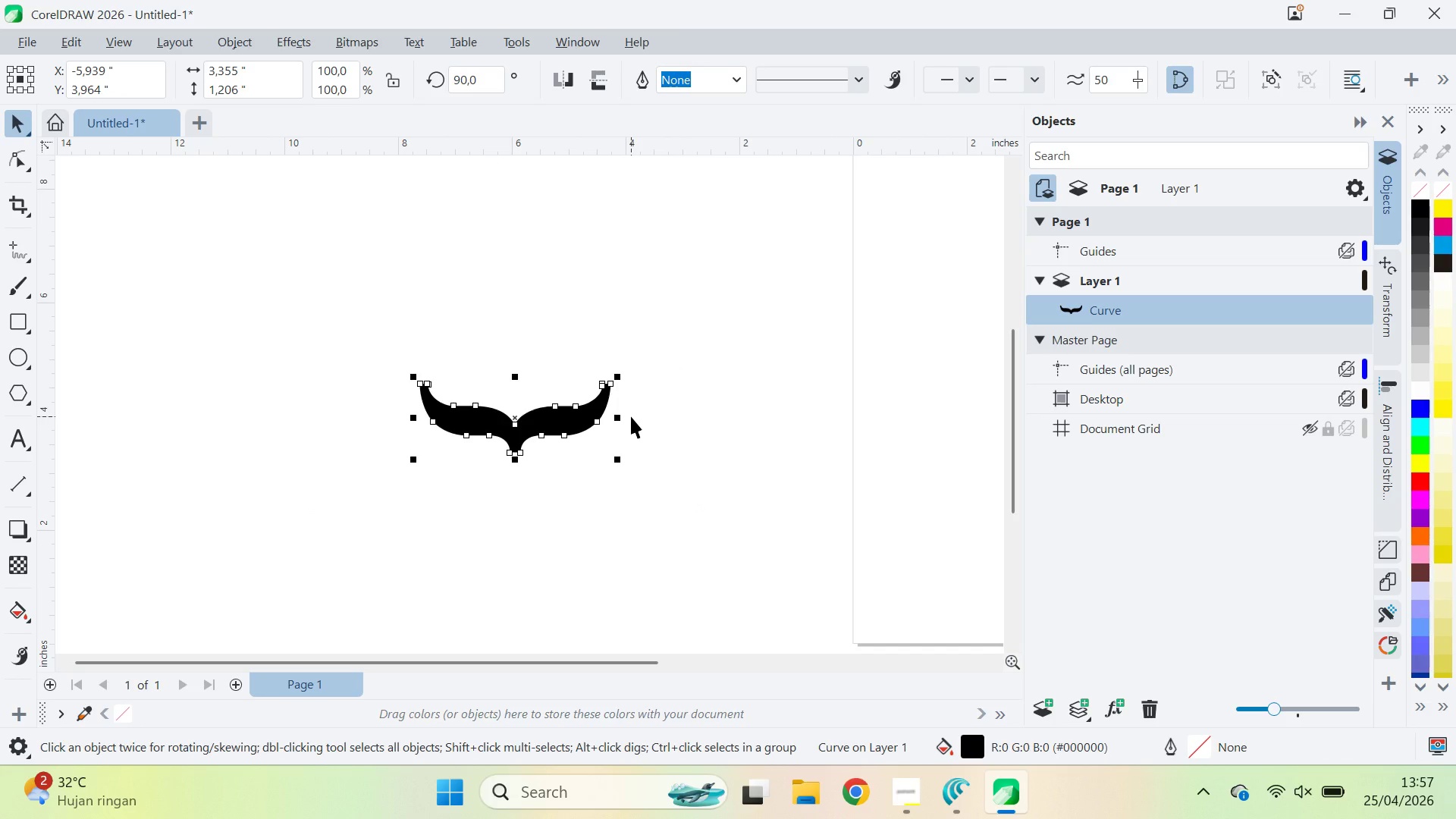 
key(Alt+AltLeft)
 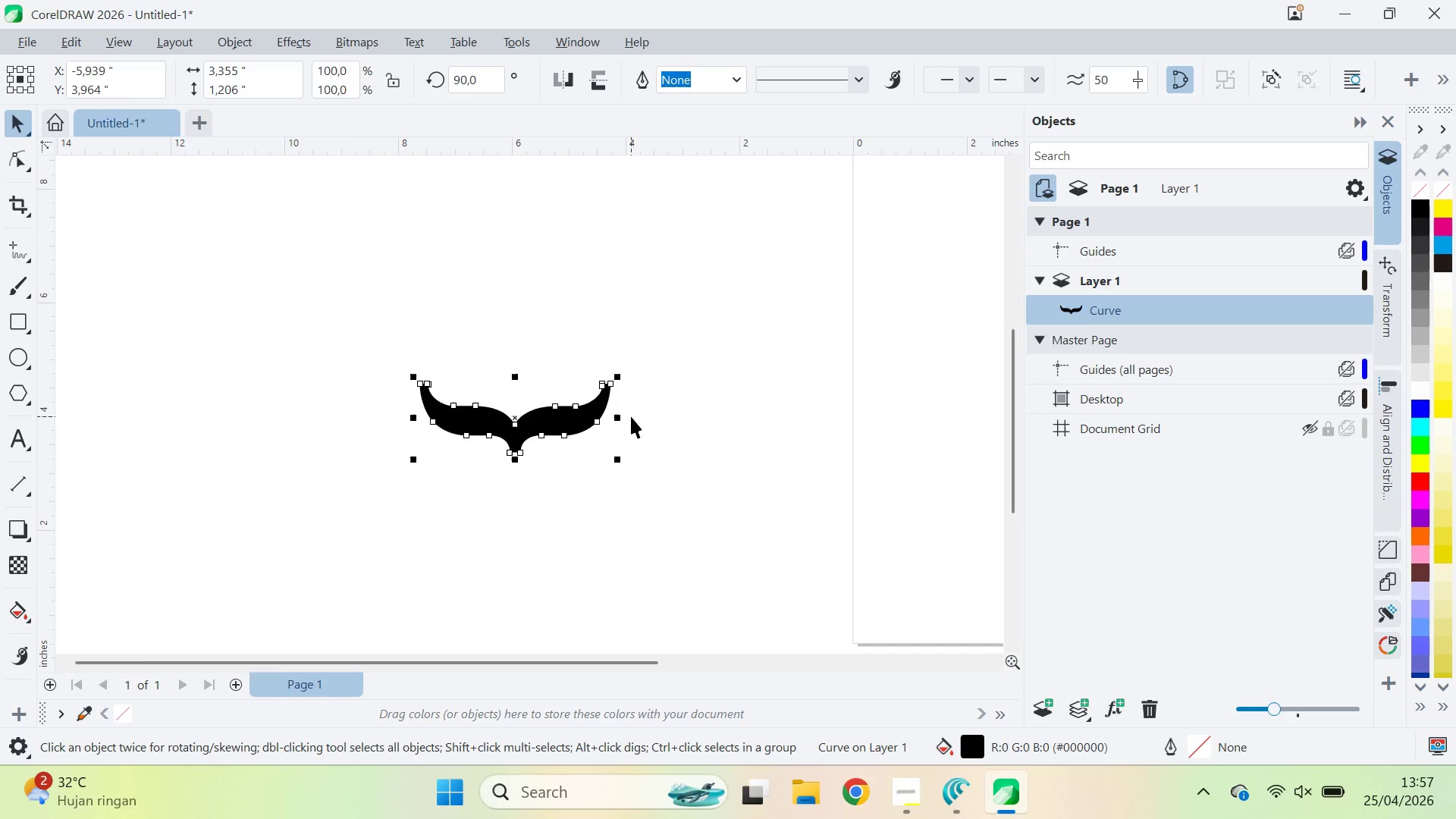 
key(Alt+V)
 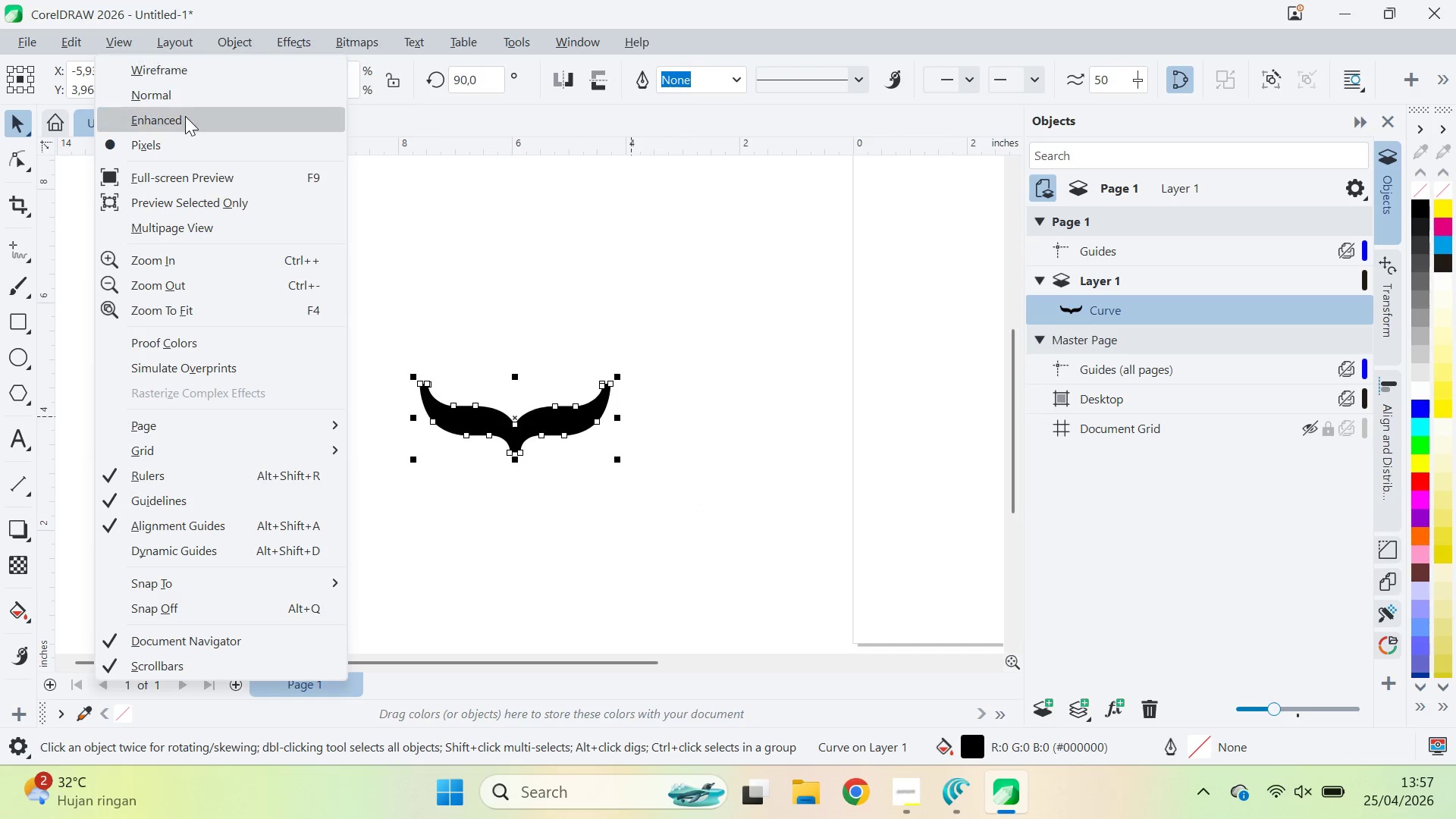 
left_click([192, 127])
 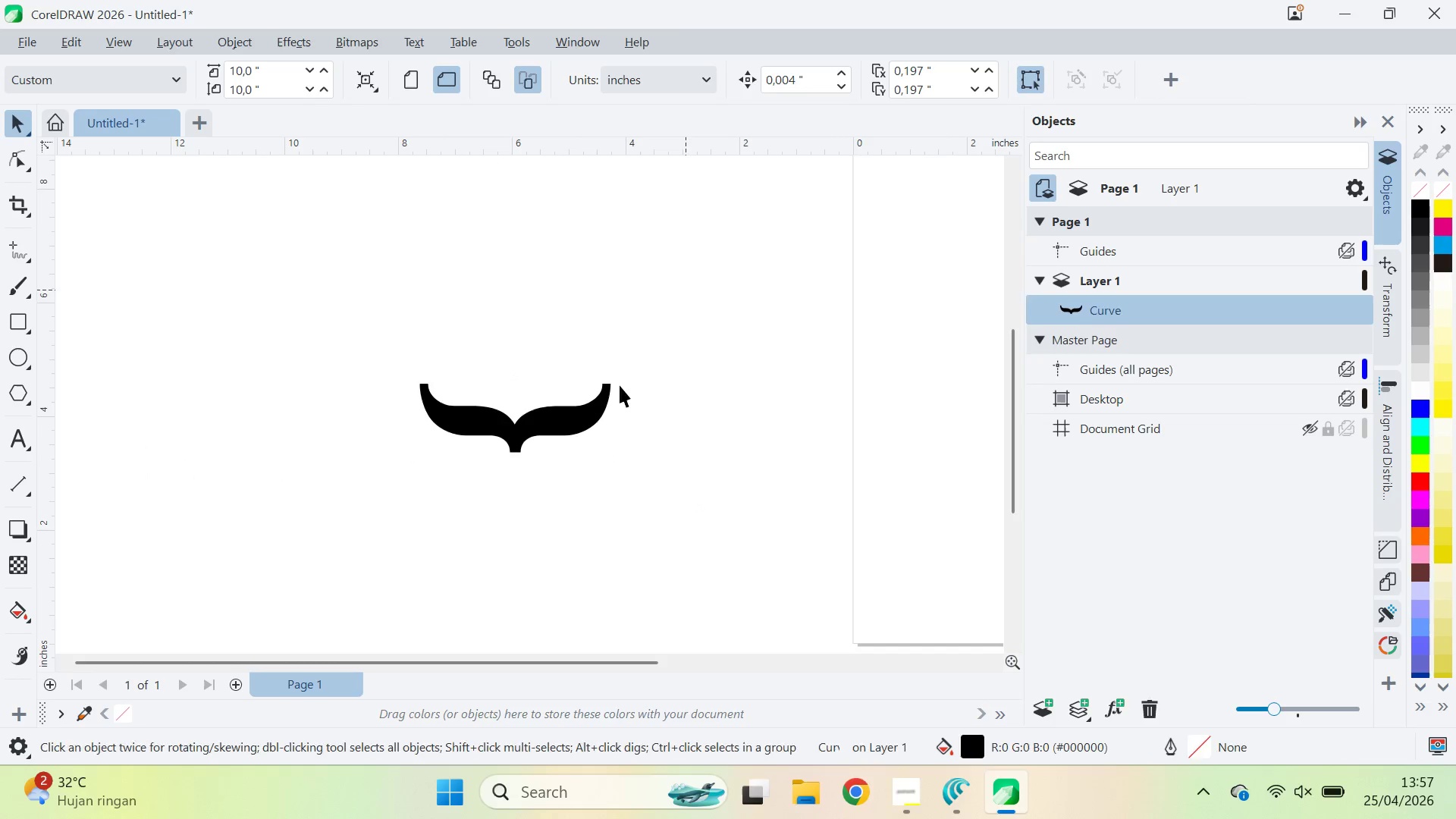 
triple_click([584, 405])
 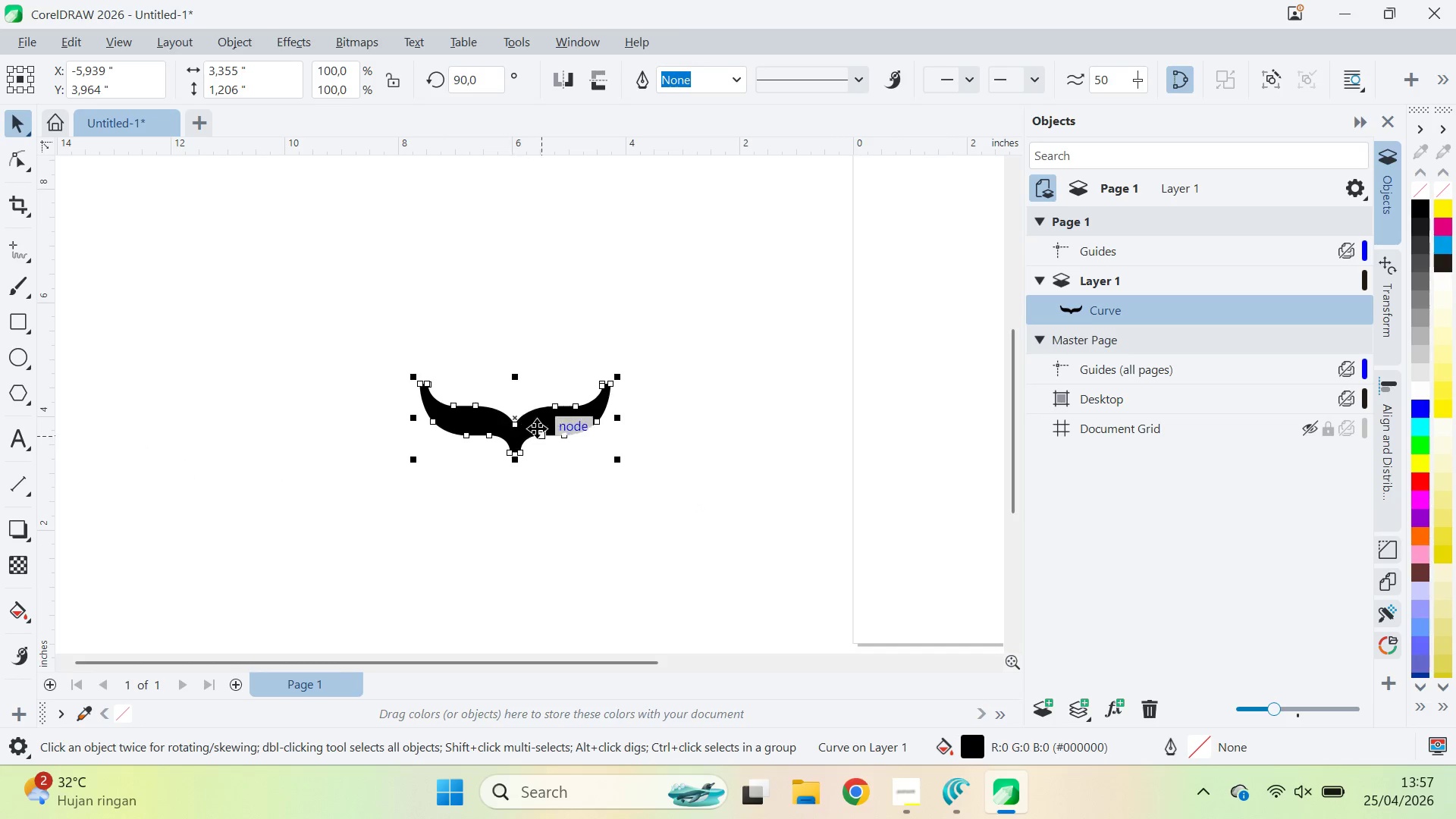 
left_click_drag(start_coordinate=[523, 429], to_coordinate=[504, 366])
 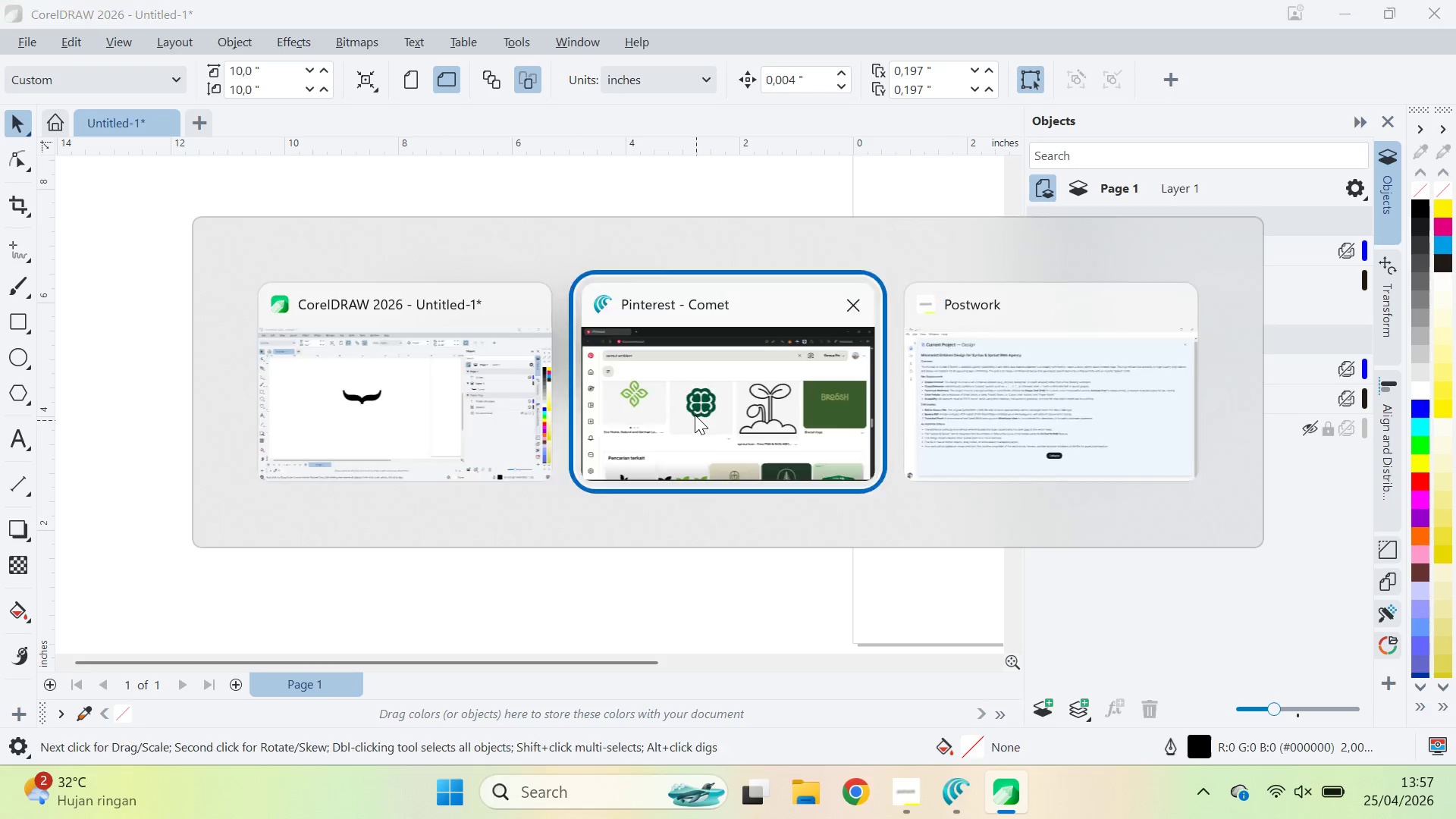 
hold_key(key=ShiftLeft, duration=0.72)
 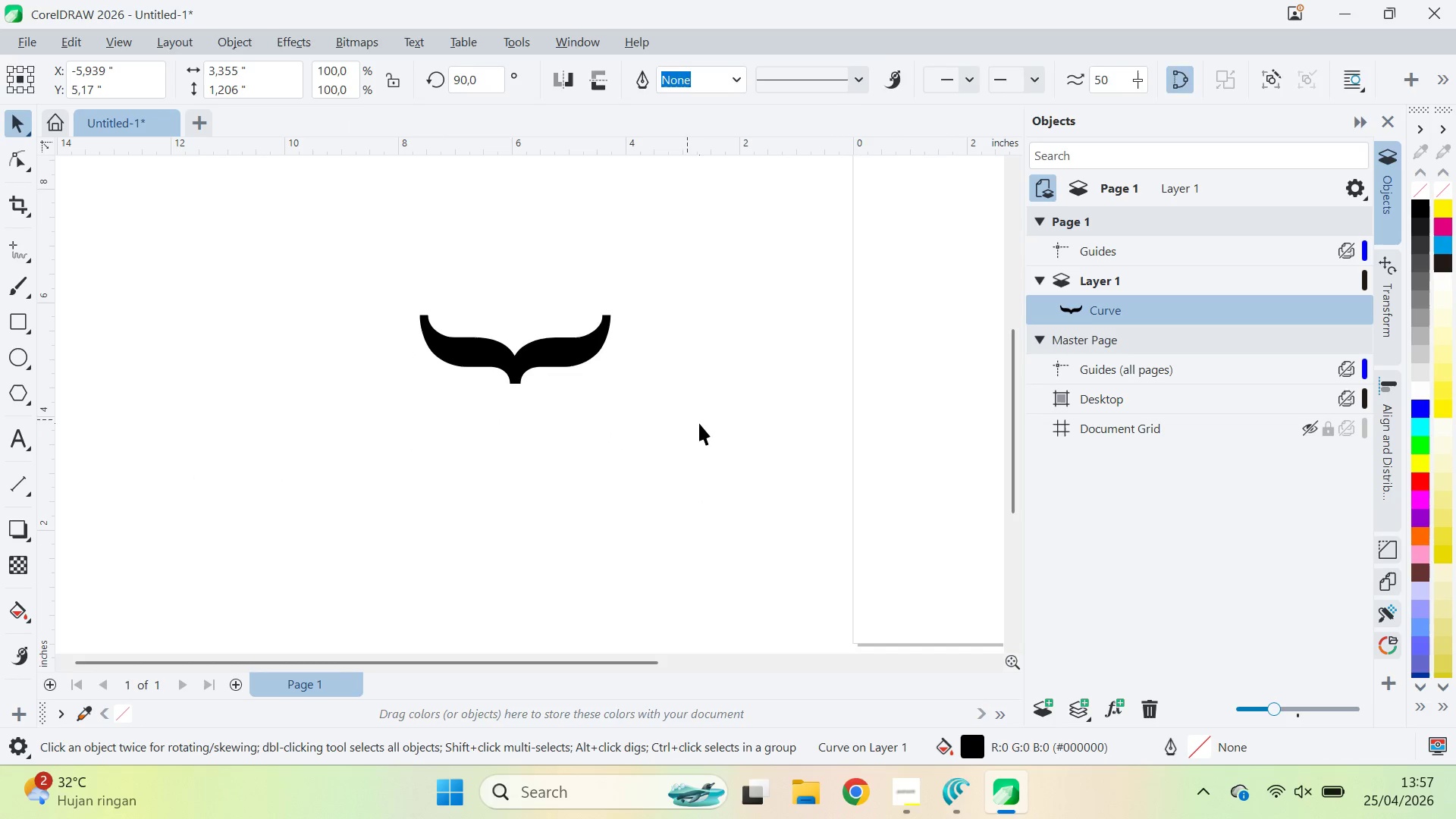 
key(Alt+Tab)
 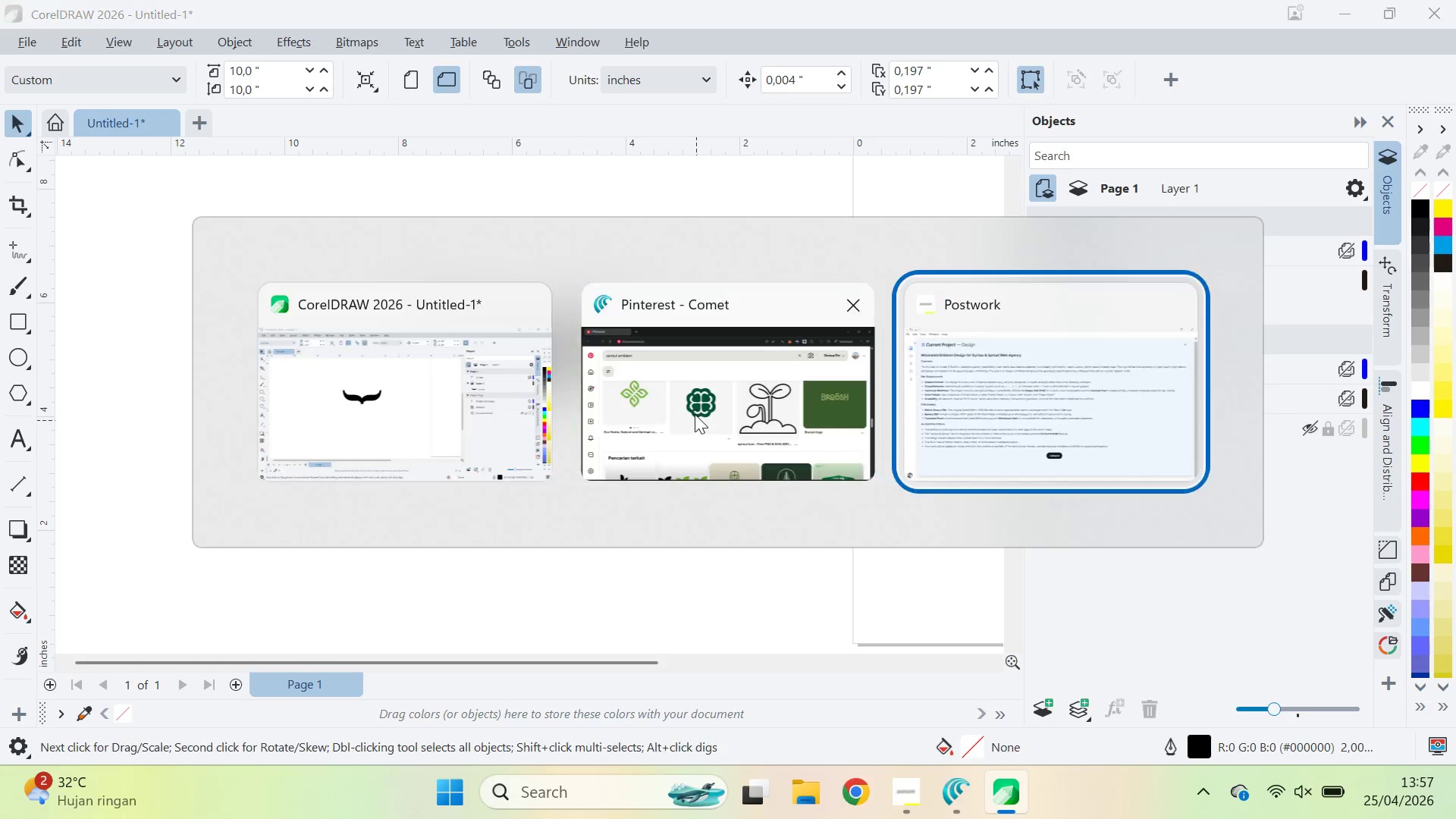 
key(Alt+Tab)